 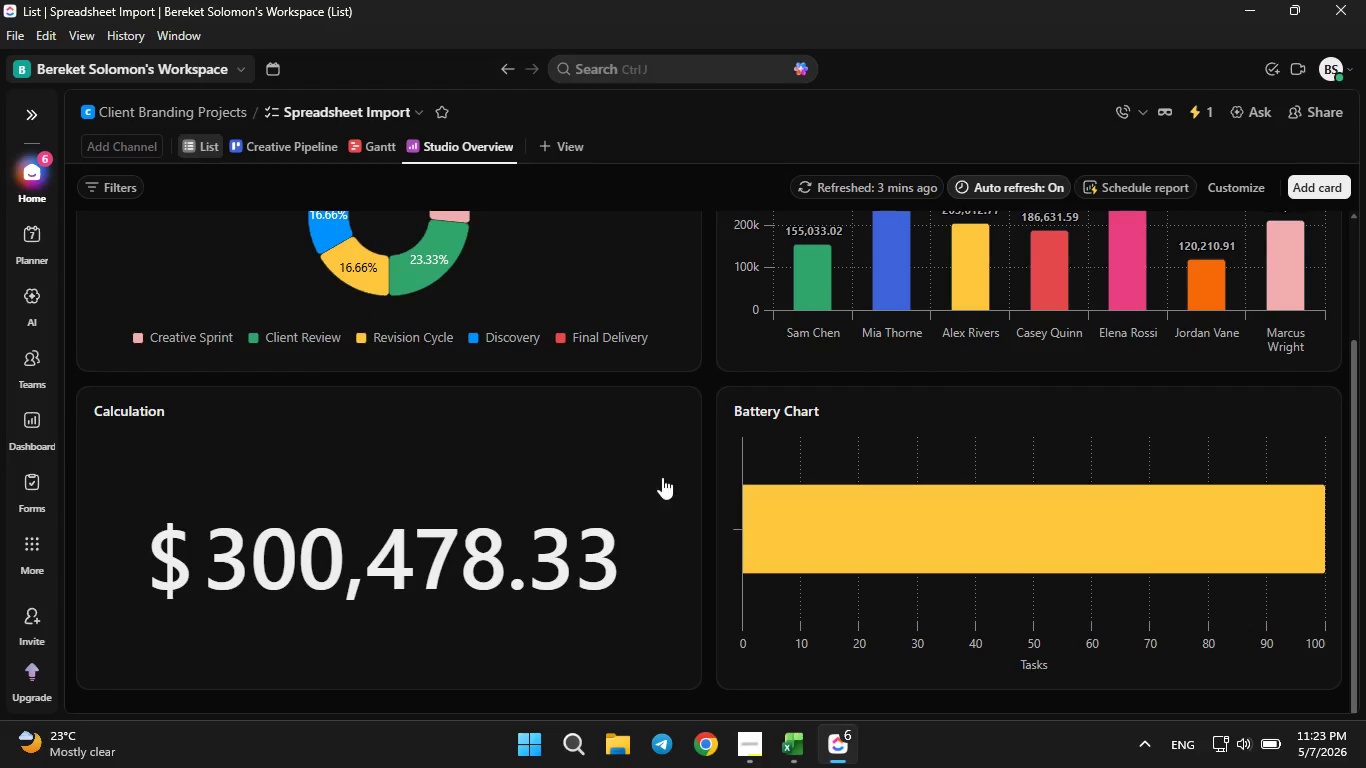 
scroll: coordinate [588, 492], scroll_direction: up, amount: 1.0
 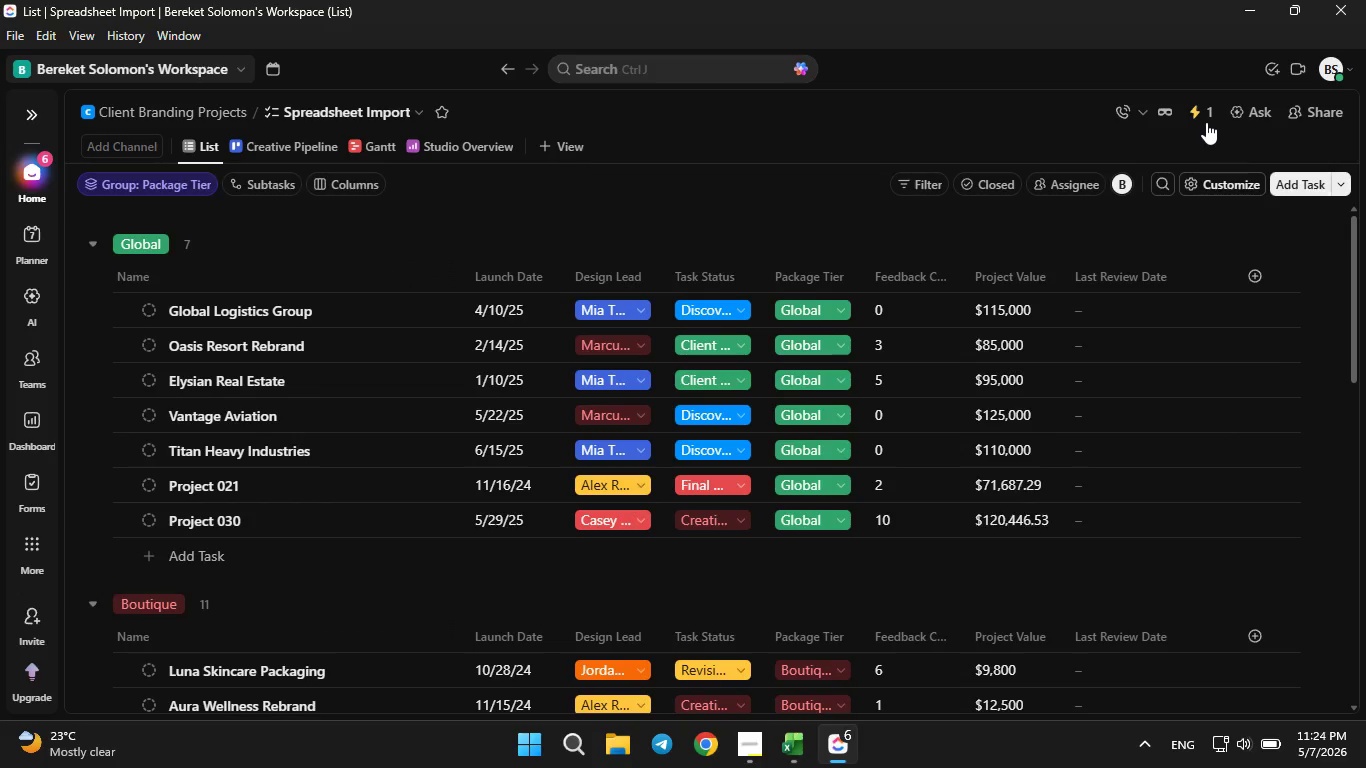 
left_click([1198, 109])
 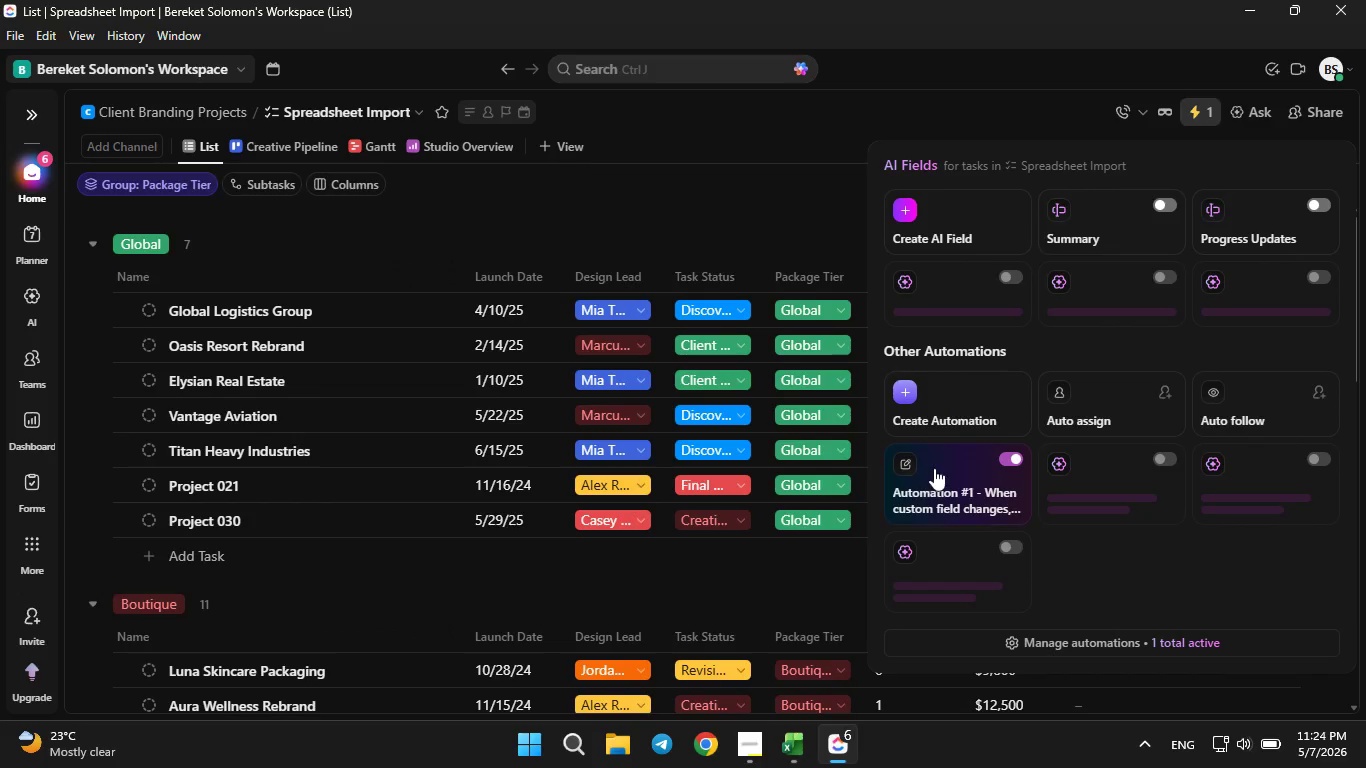 
left_click([934, 468])
 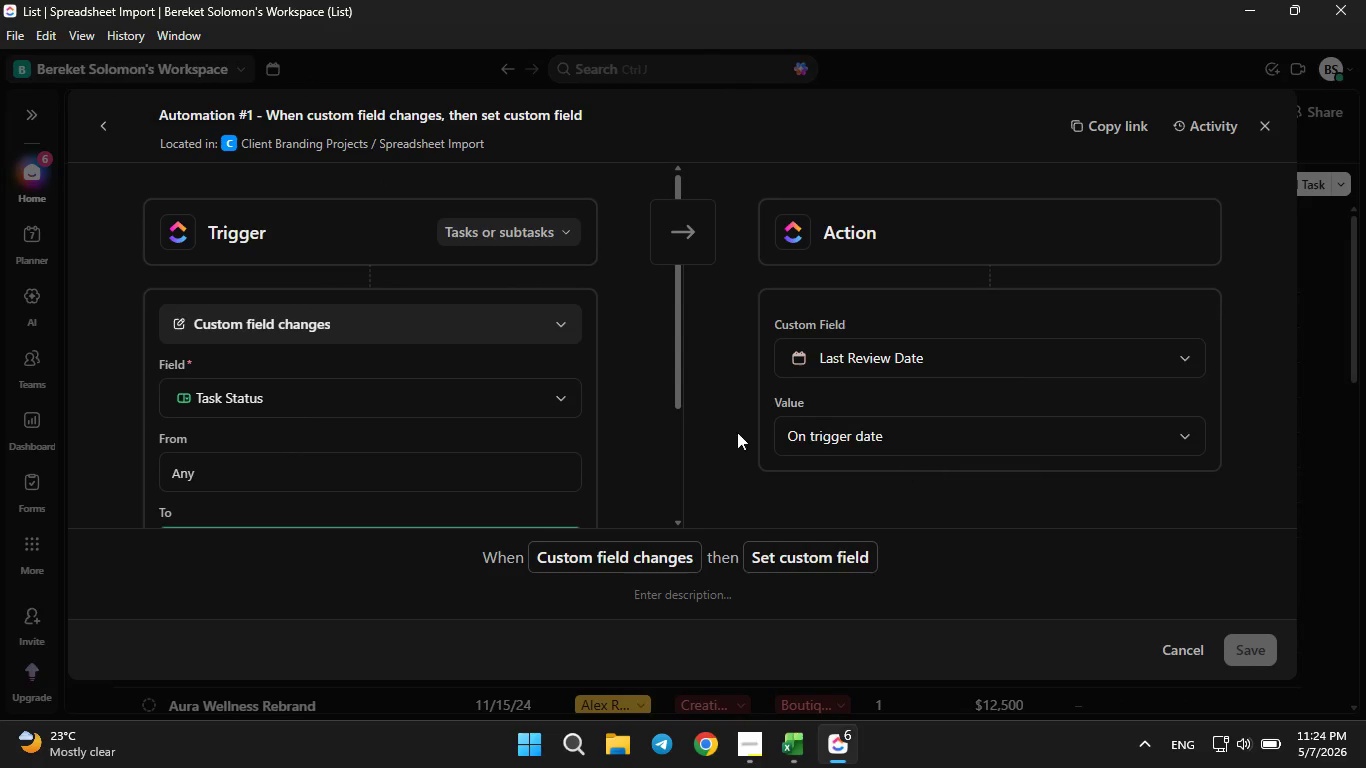 
scroll: coordinate [923, 408], scroll_direction: down, amount: 3.0
 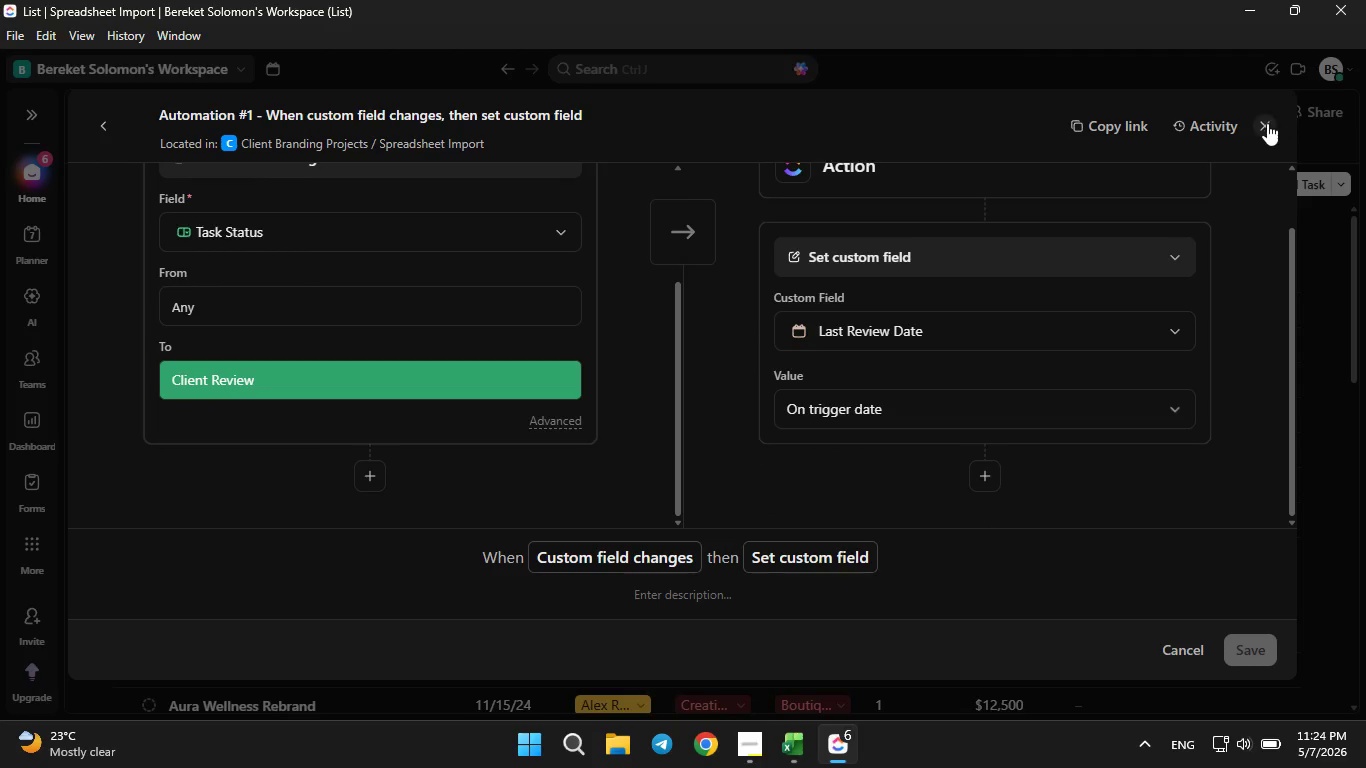 
left_click([1264, 123])
 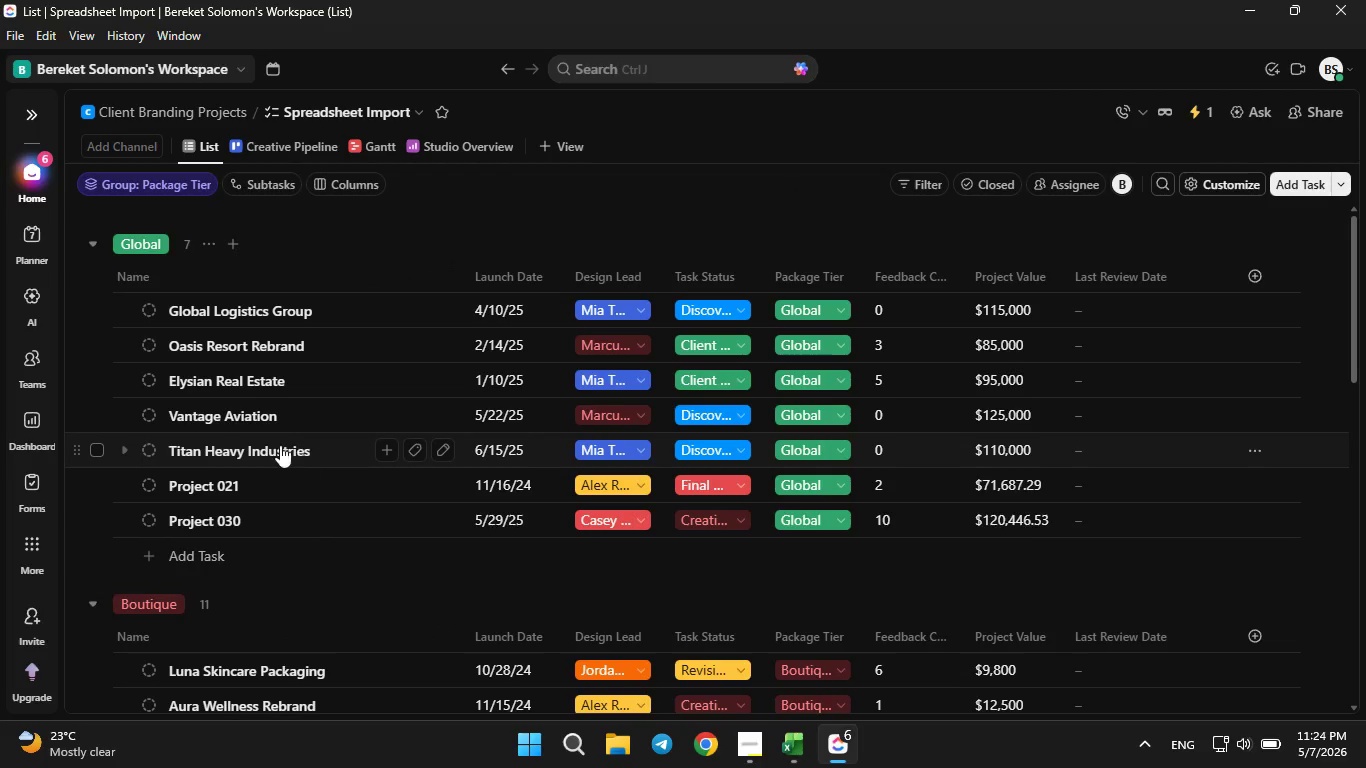 
left_click([270, 413])
 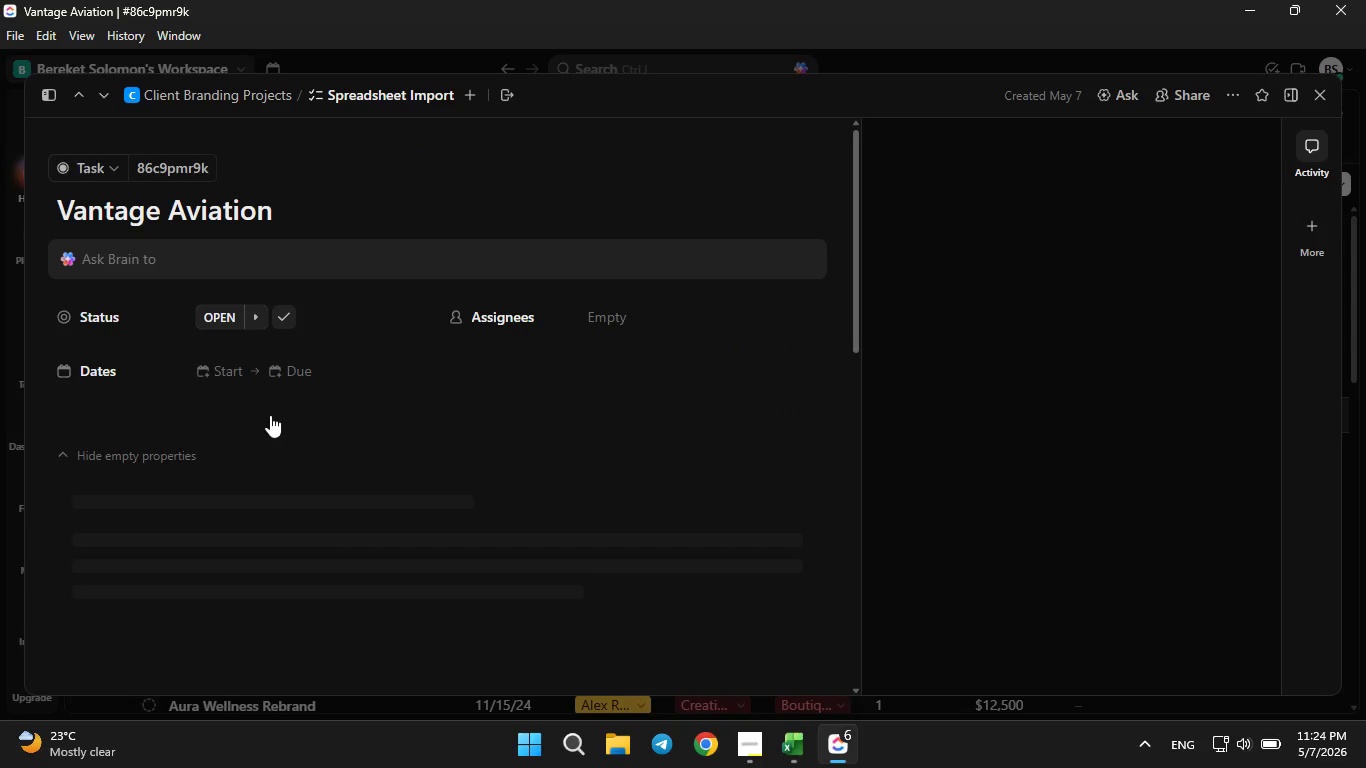 
scroll: coordinate [274, 416], scroll_direction: down, amount: 3.0
 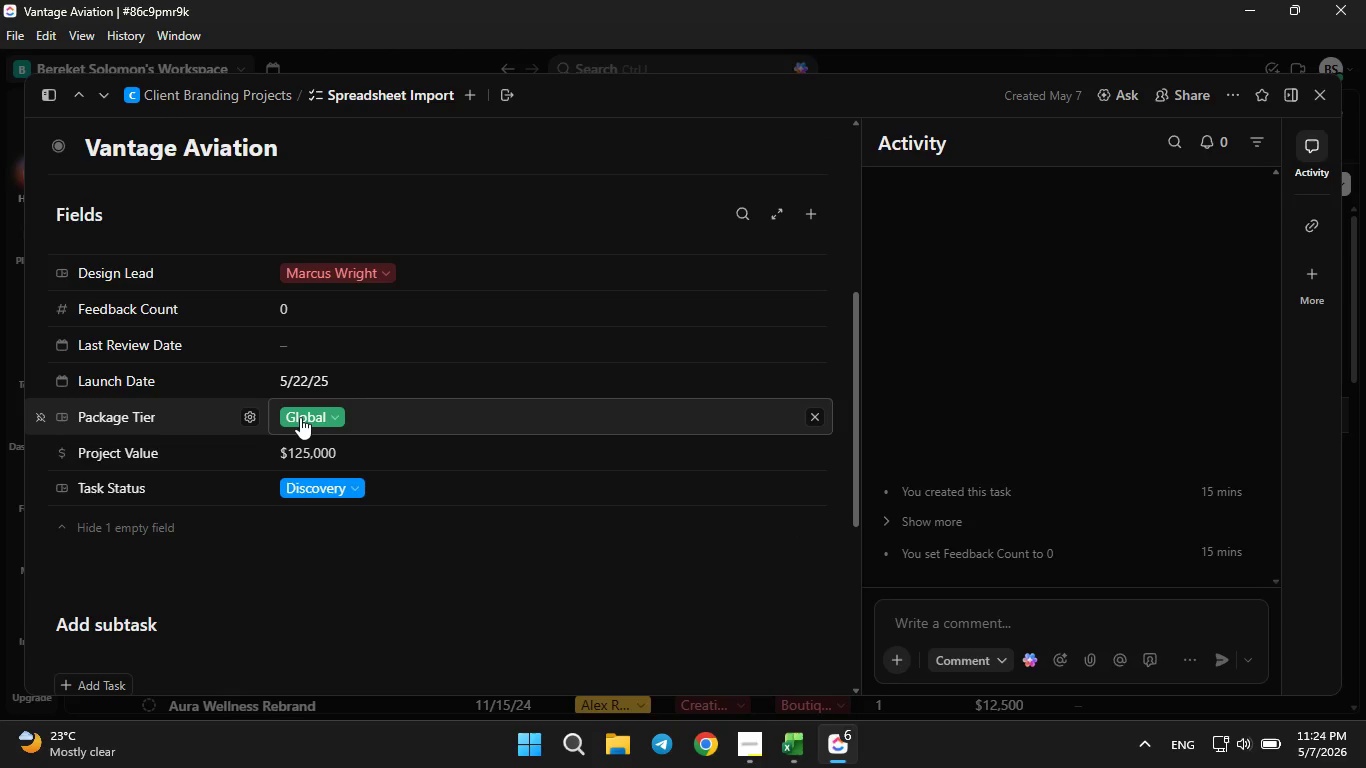 
wait(5.93)
 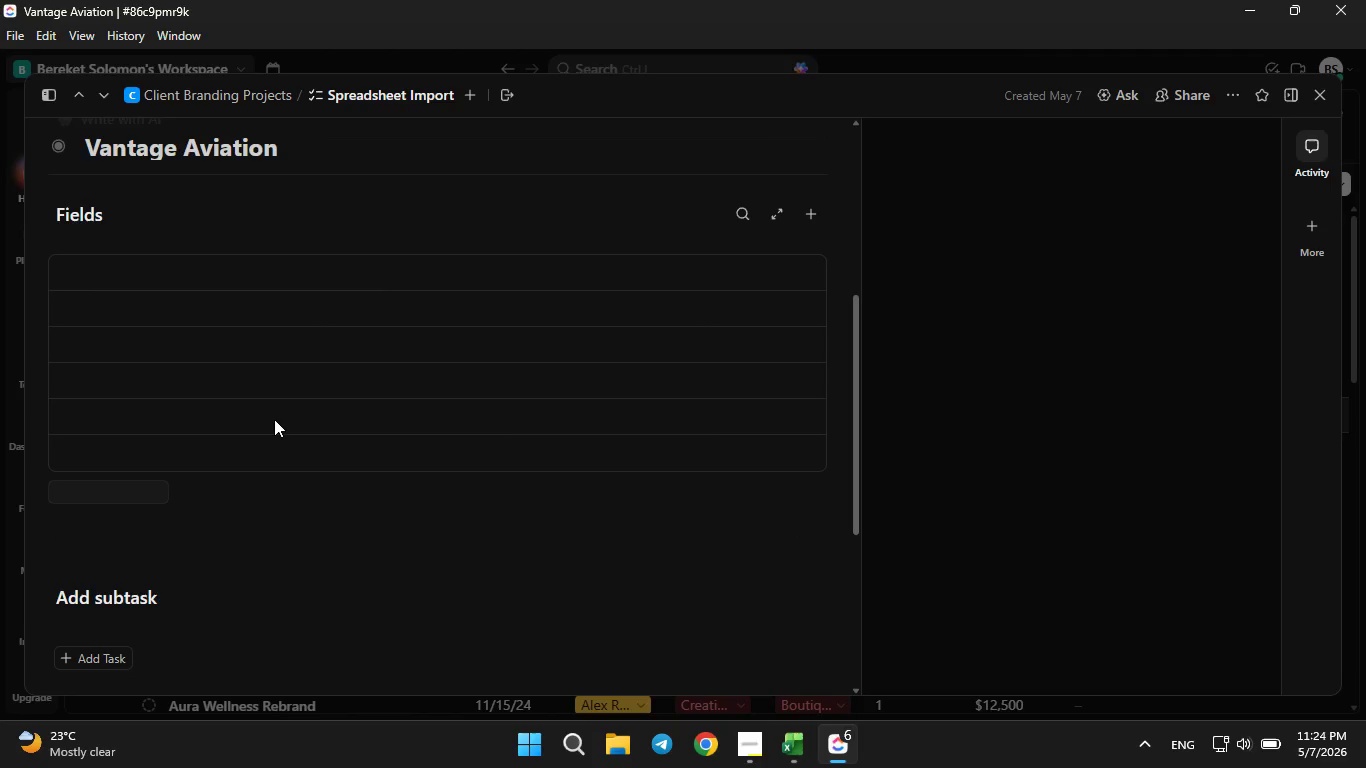 
left_click([318, 481])
 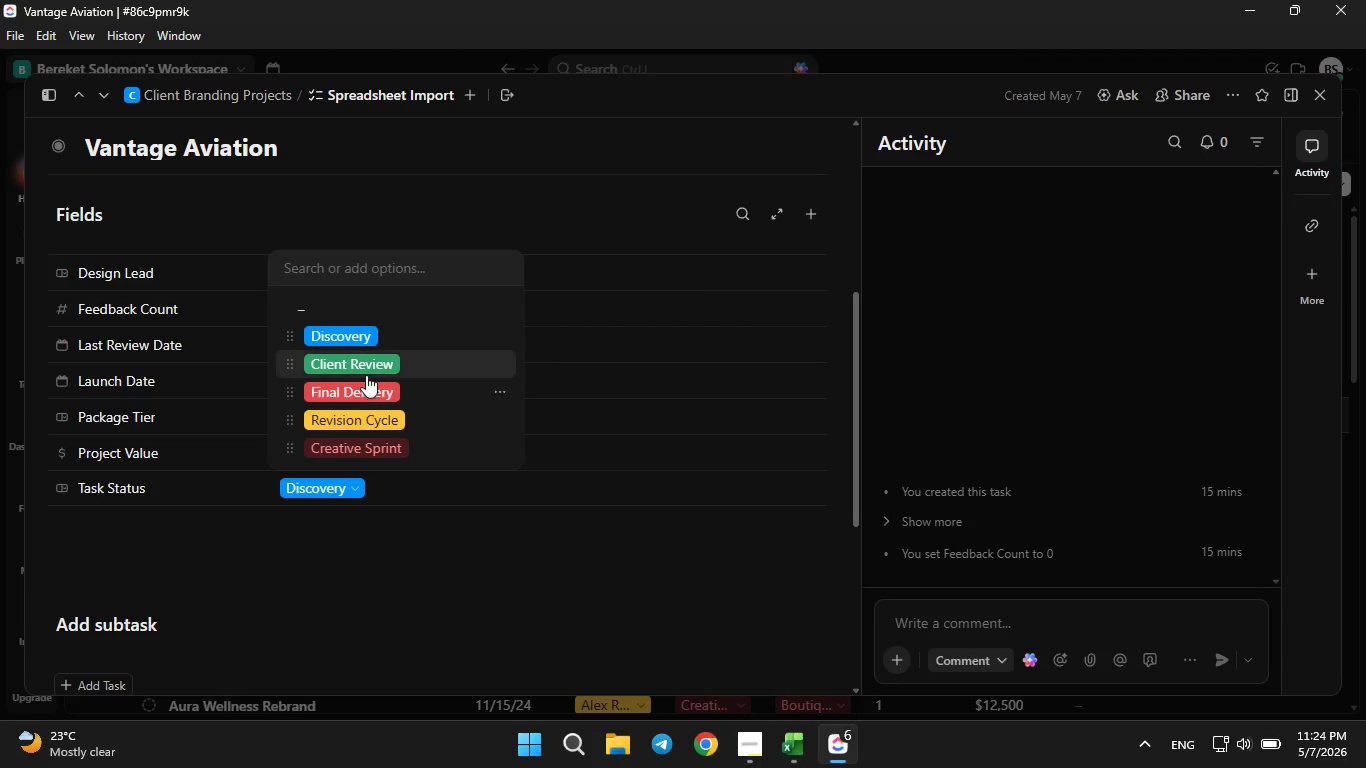 
left_click([366, 373])
 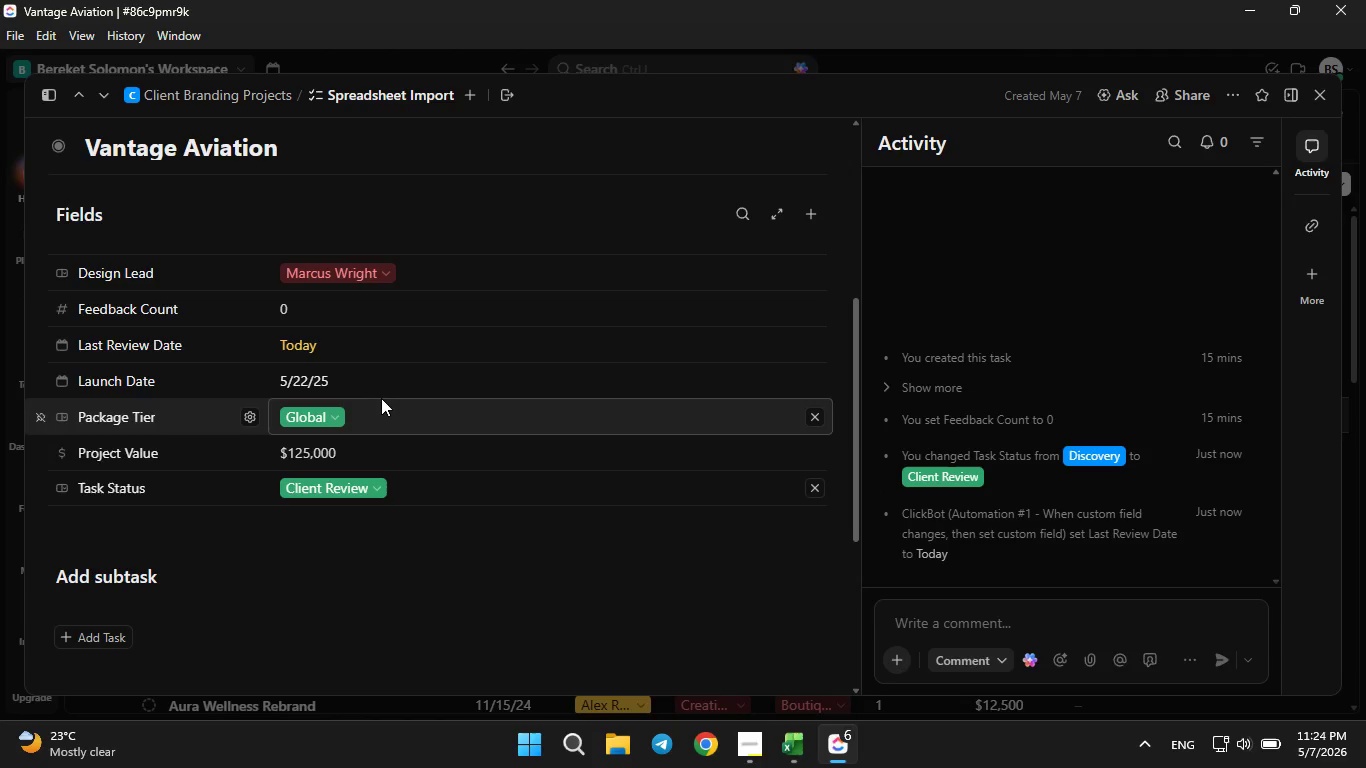 
wait(18.53)
 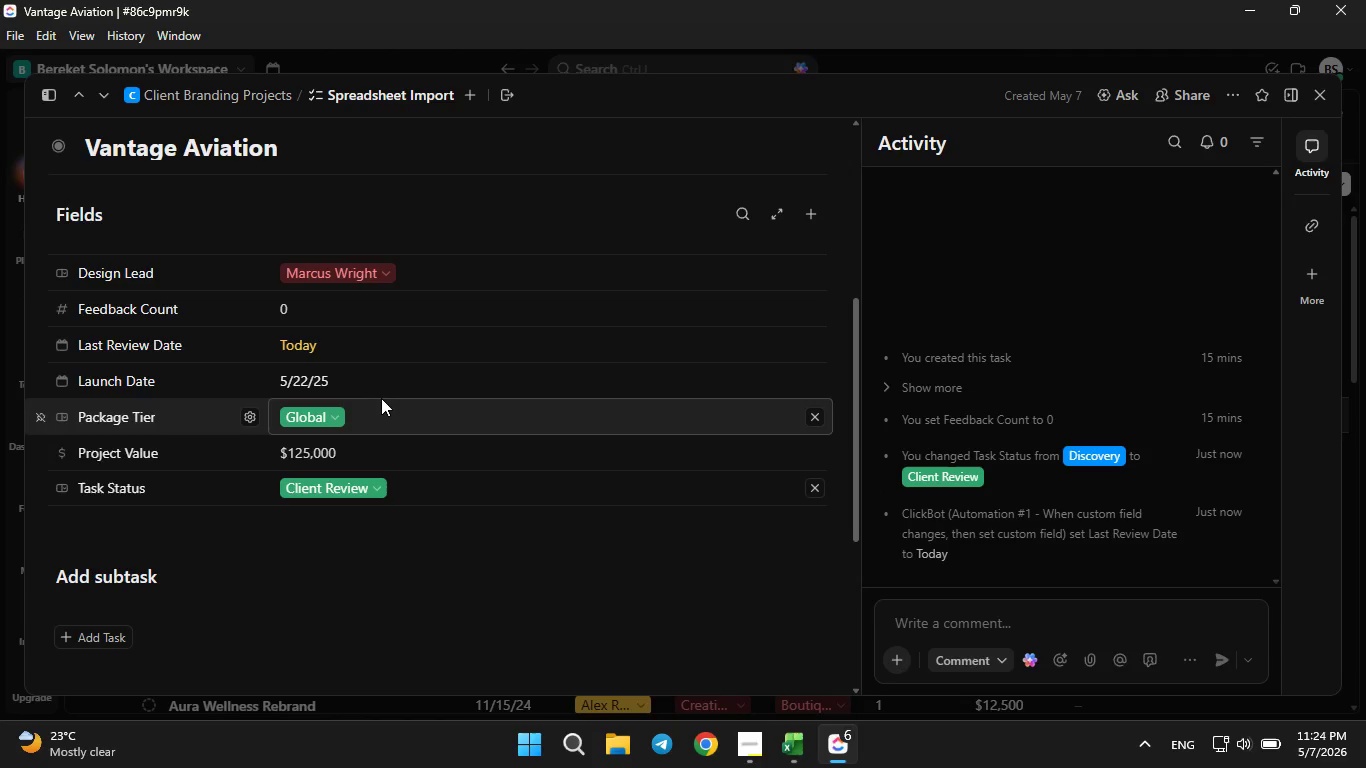 
left_click([1318, 102])
 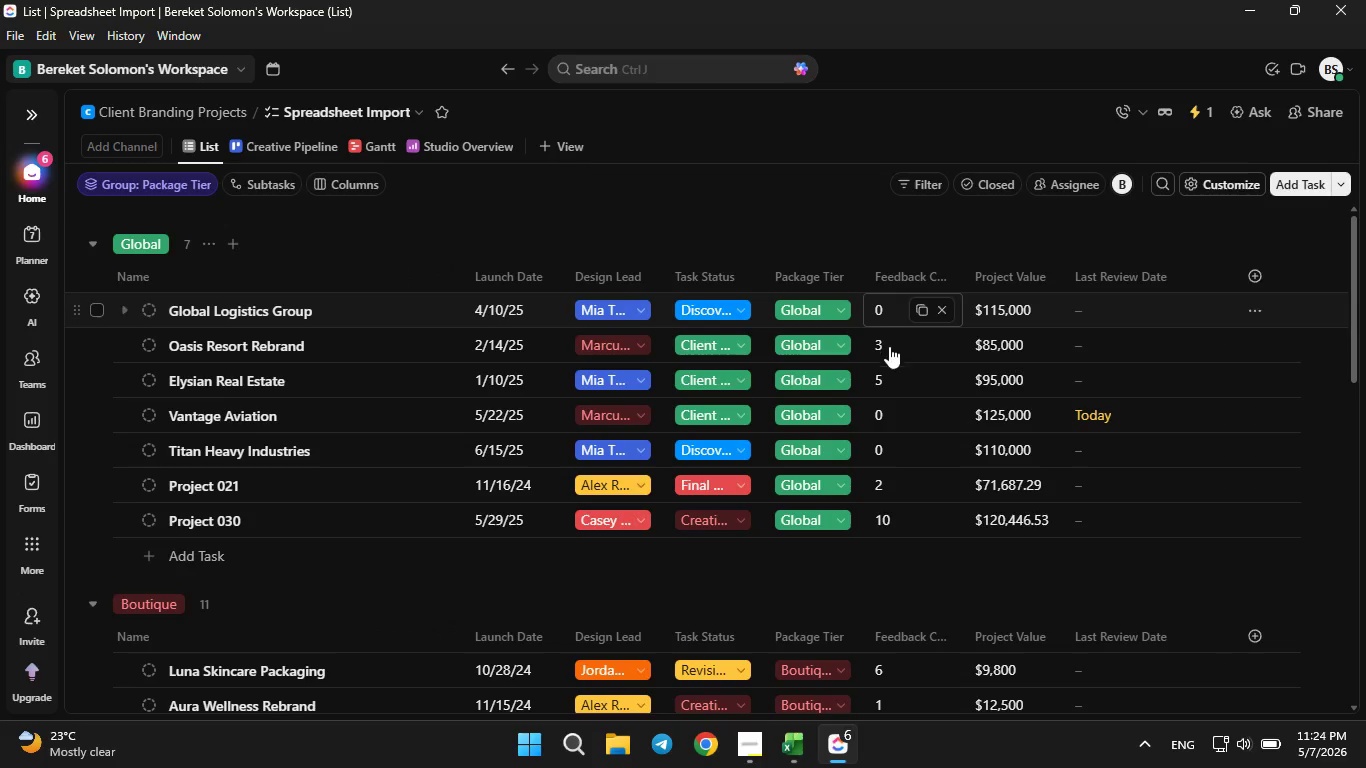 
scroll: coordinate [896, 478], scroll_direction: down, amount: 8.0
 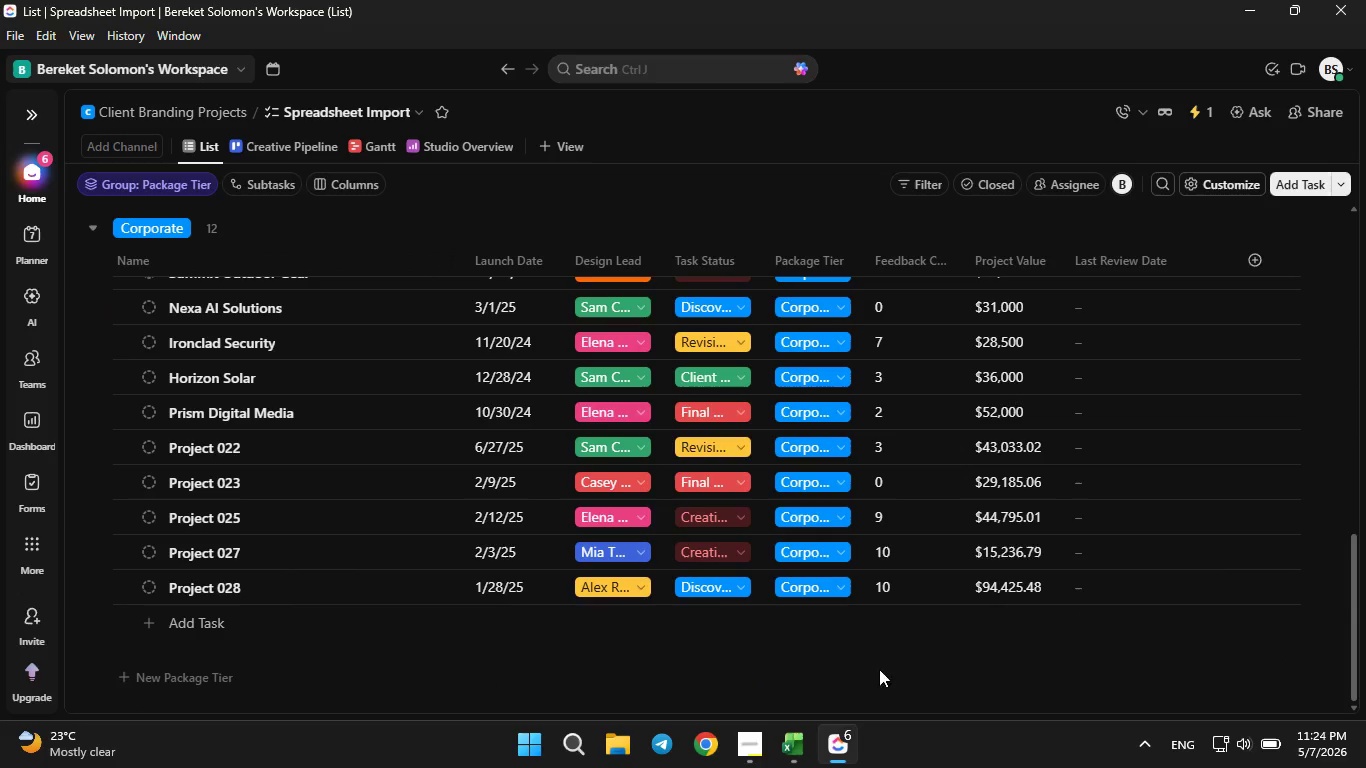 
mouse_move([836, 709])
 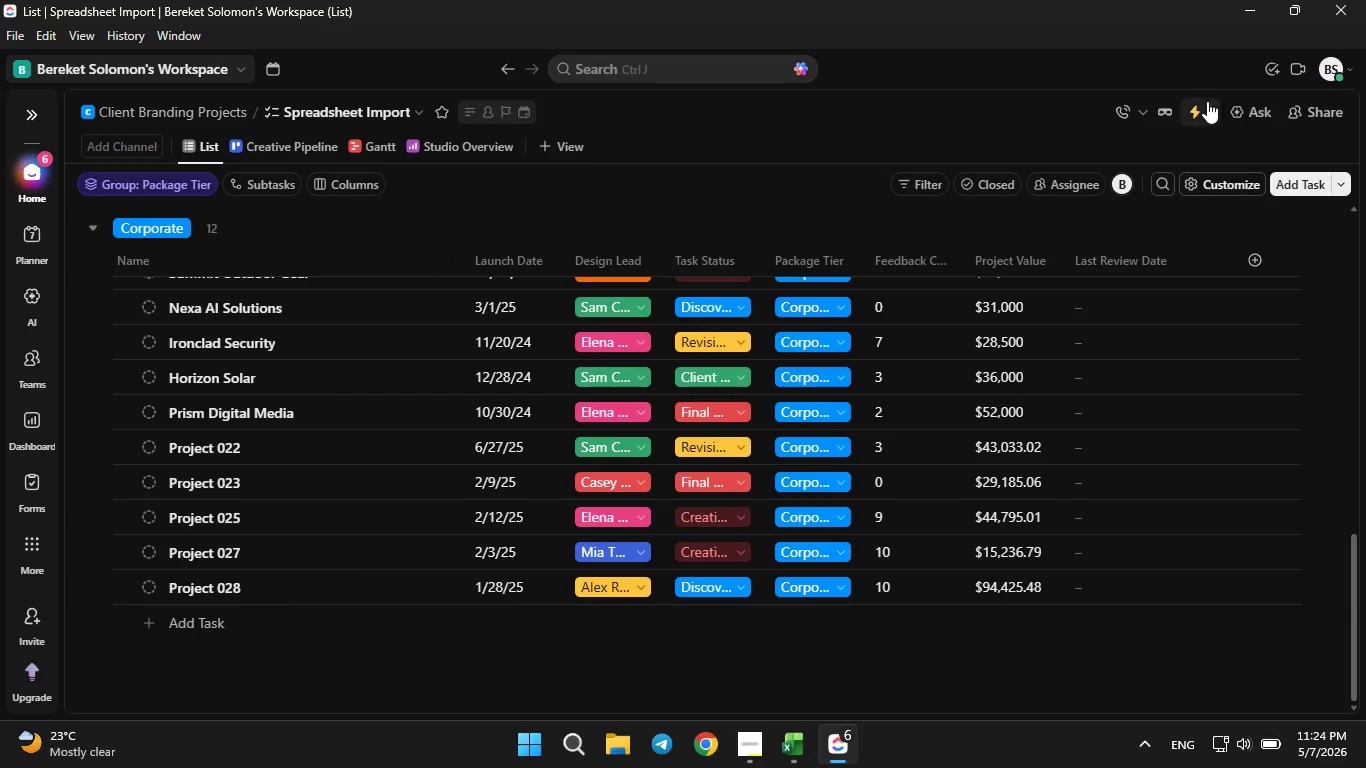 
left_click([1207, 100])
 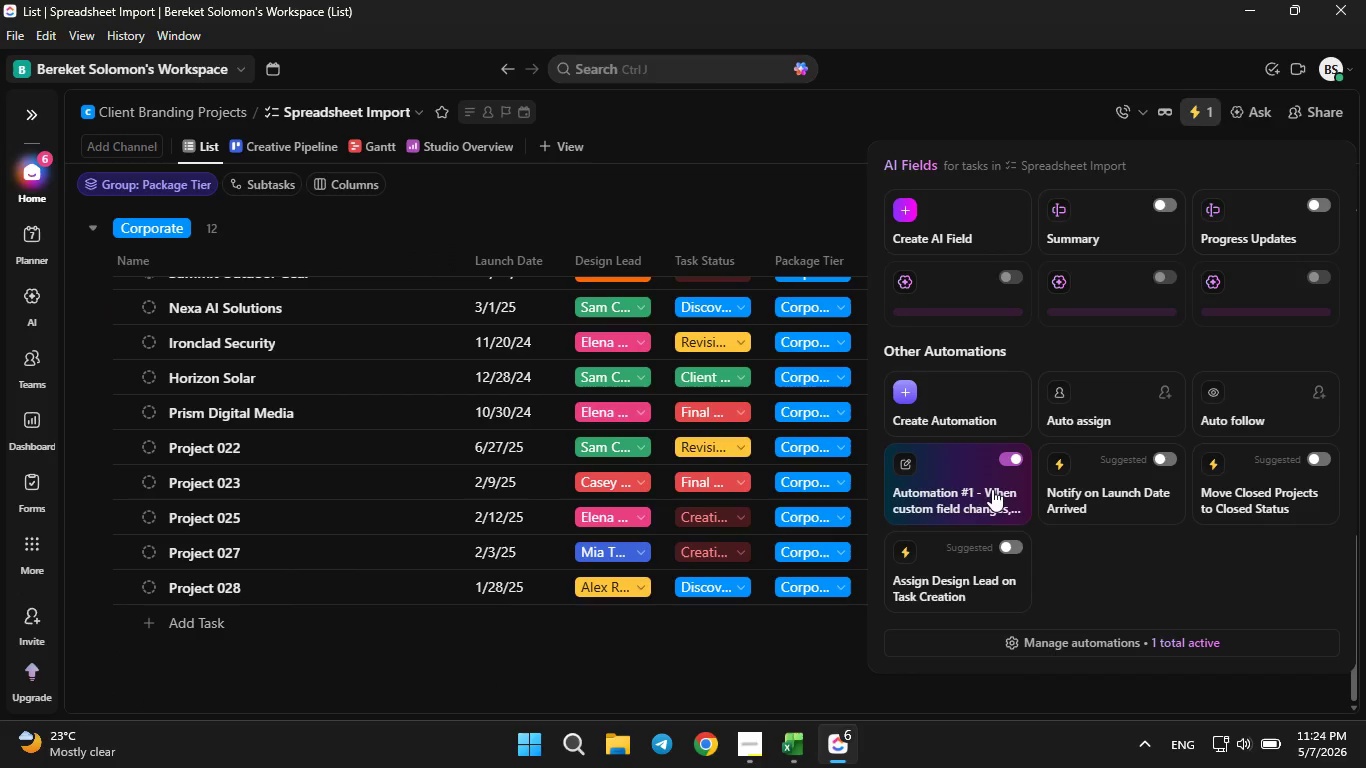 
left_click([986, 489])
 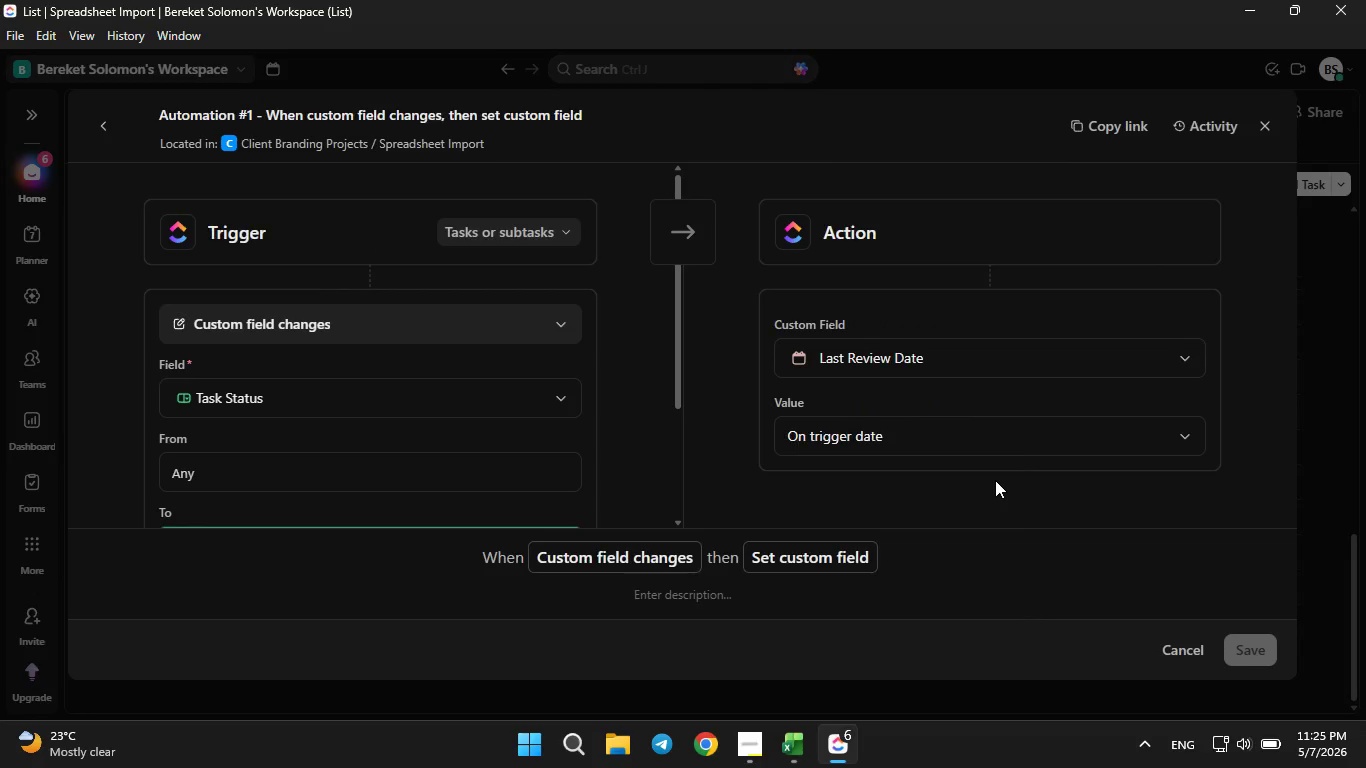 
scroll: coordinate [982, 429], scroll_direction: down, amount: 5.0
 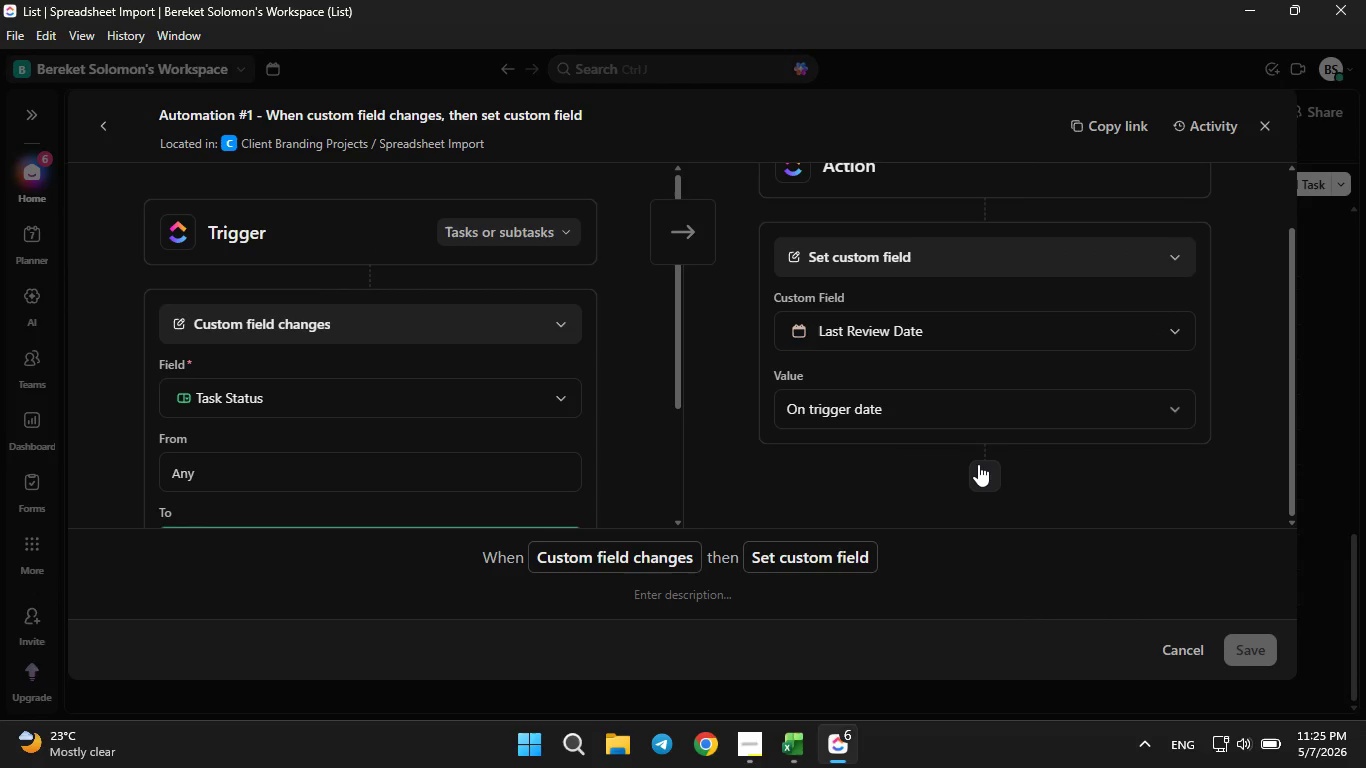 
left_click([978, 464])
 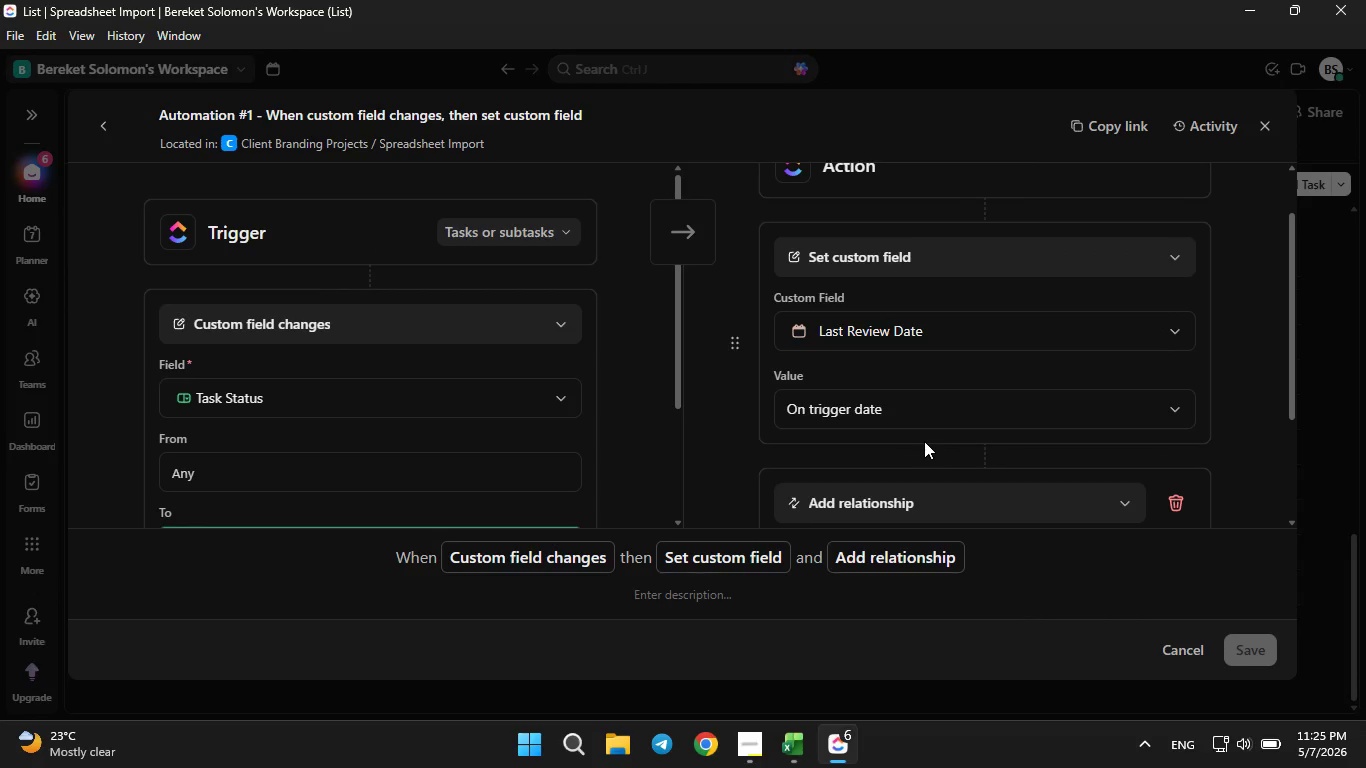 
scroll: coordinate [924, 443], scroll_direction: down, amount: 3.0
 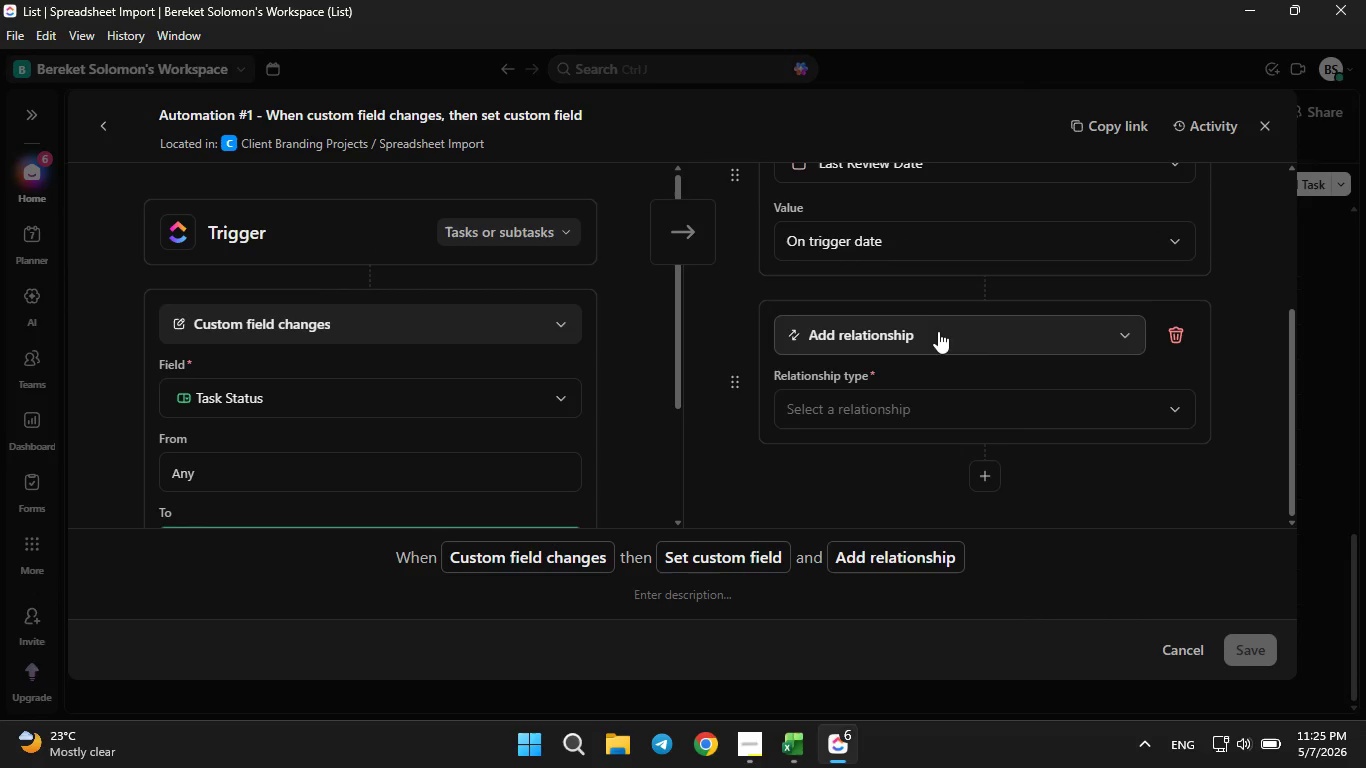 
left_click([938, 331])
 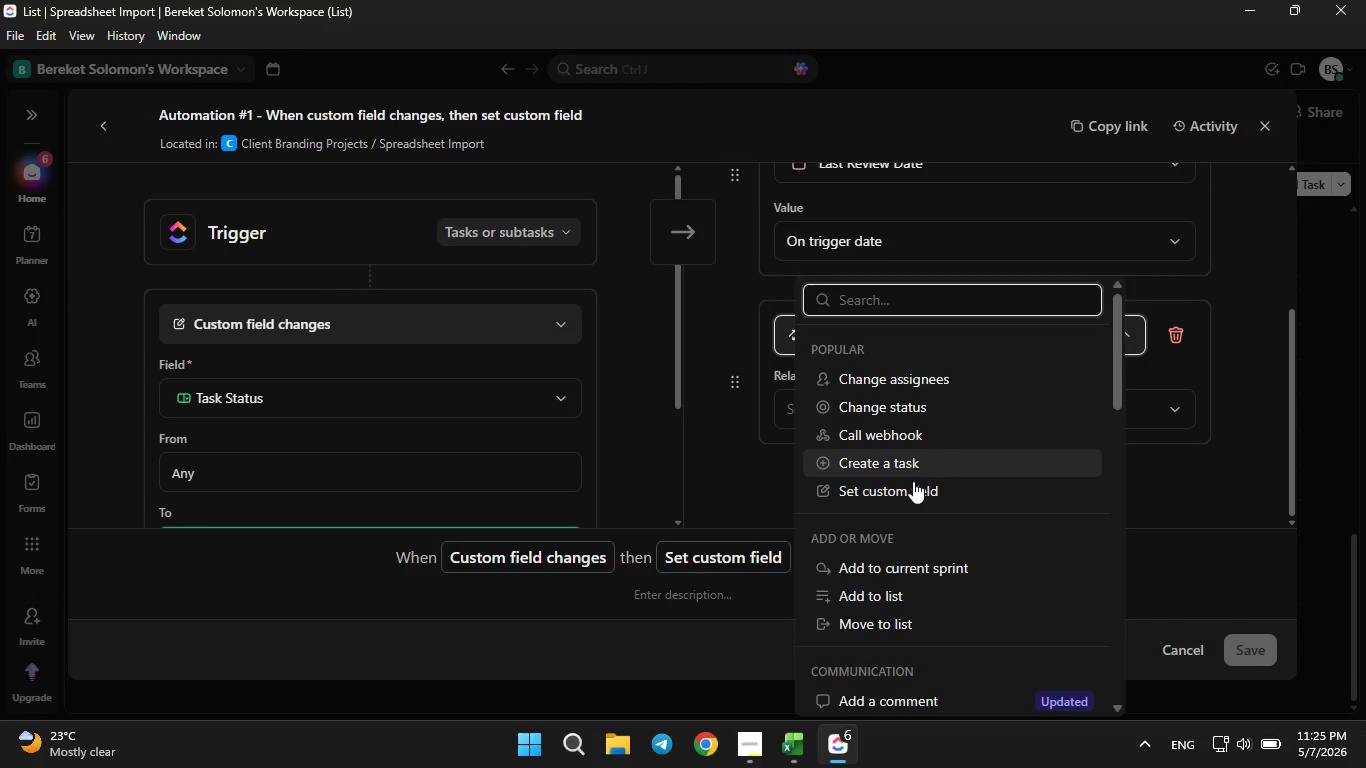 
left_click([909, 487])
 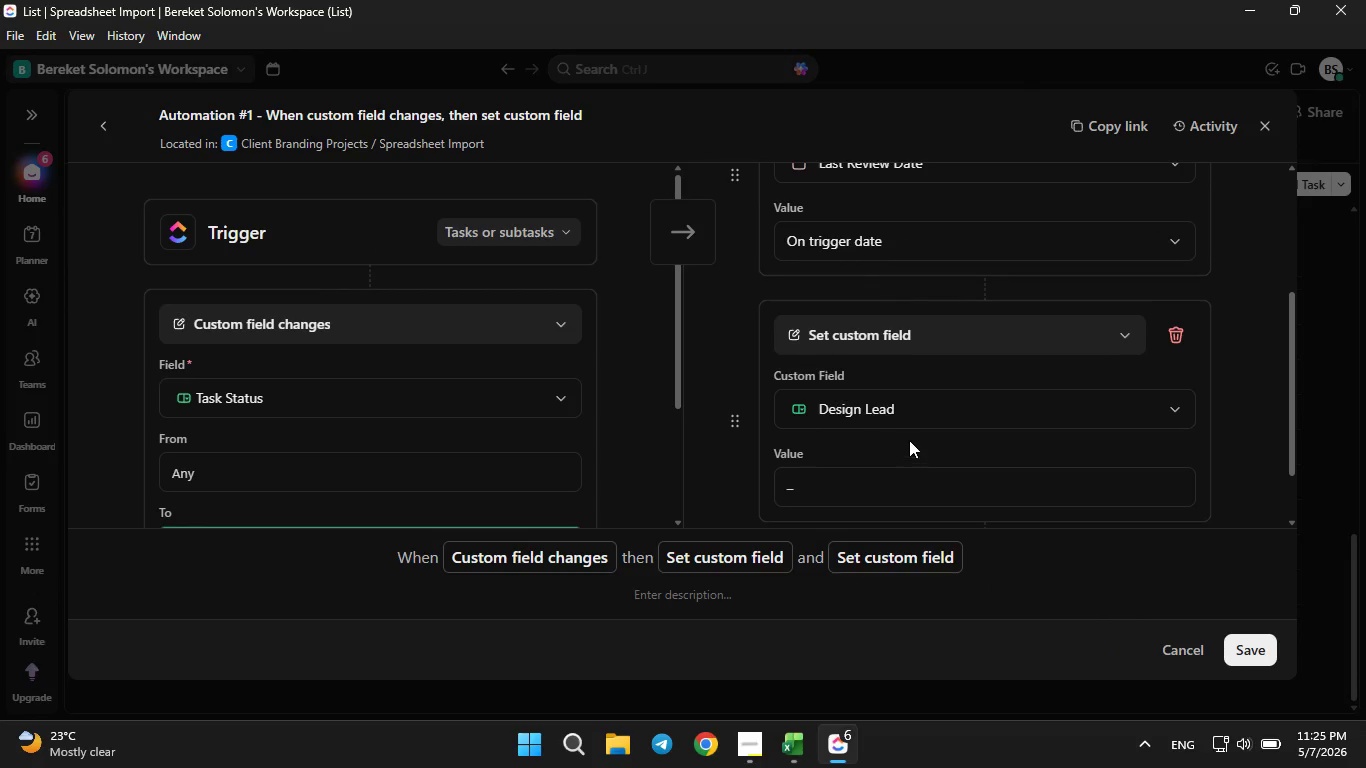 
scroll: coordinate [909, 440], scroll_direction: down, amount: 2.0
 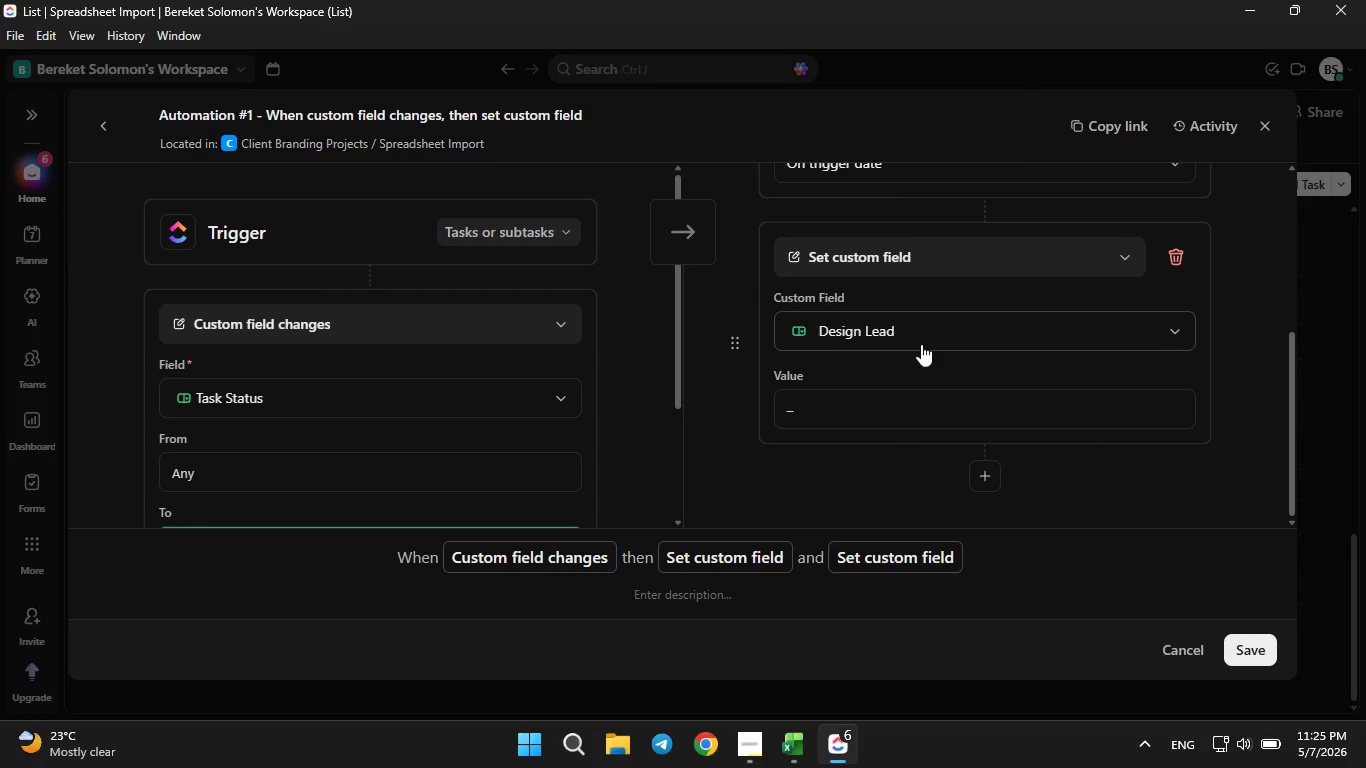 
left_click([919, 343])
 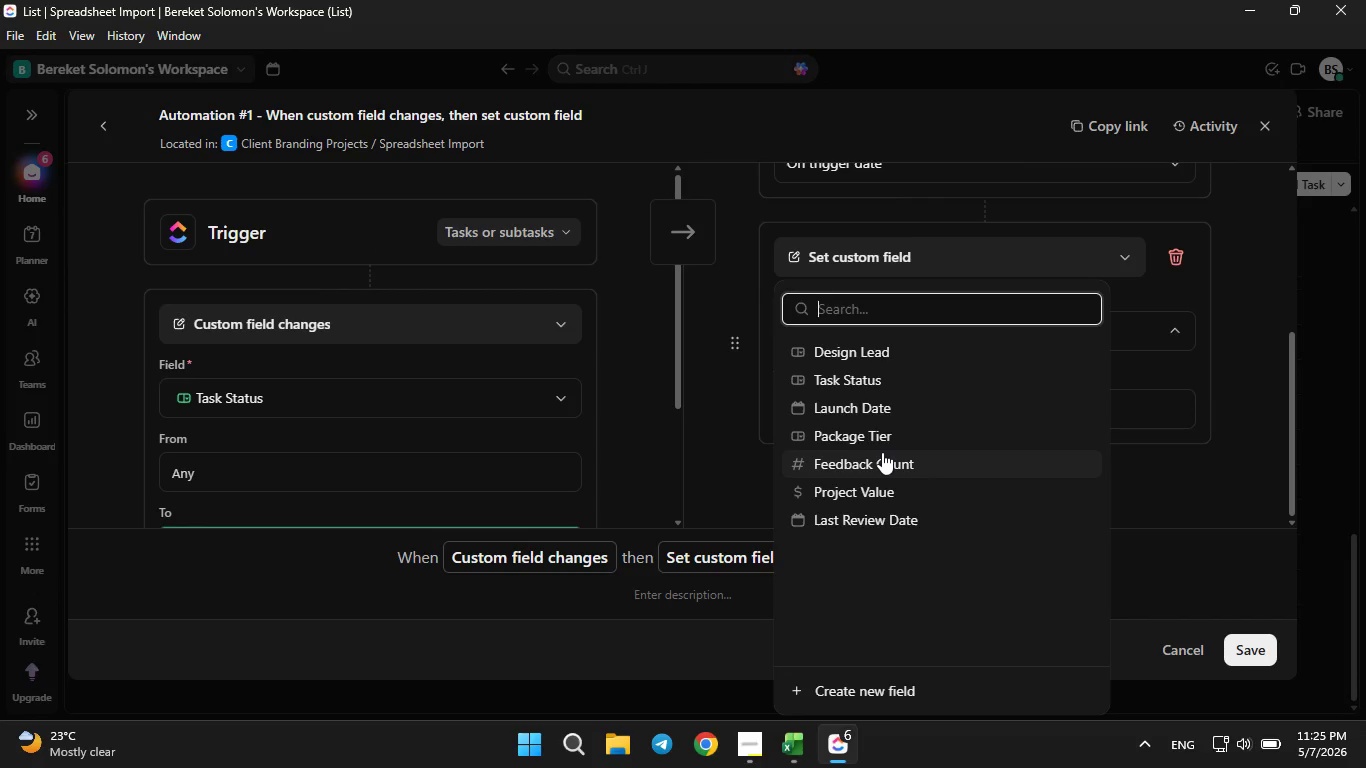 
left_click([882, 452])
 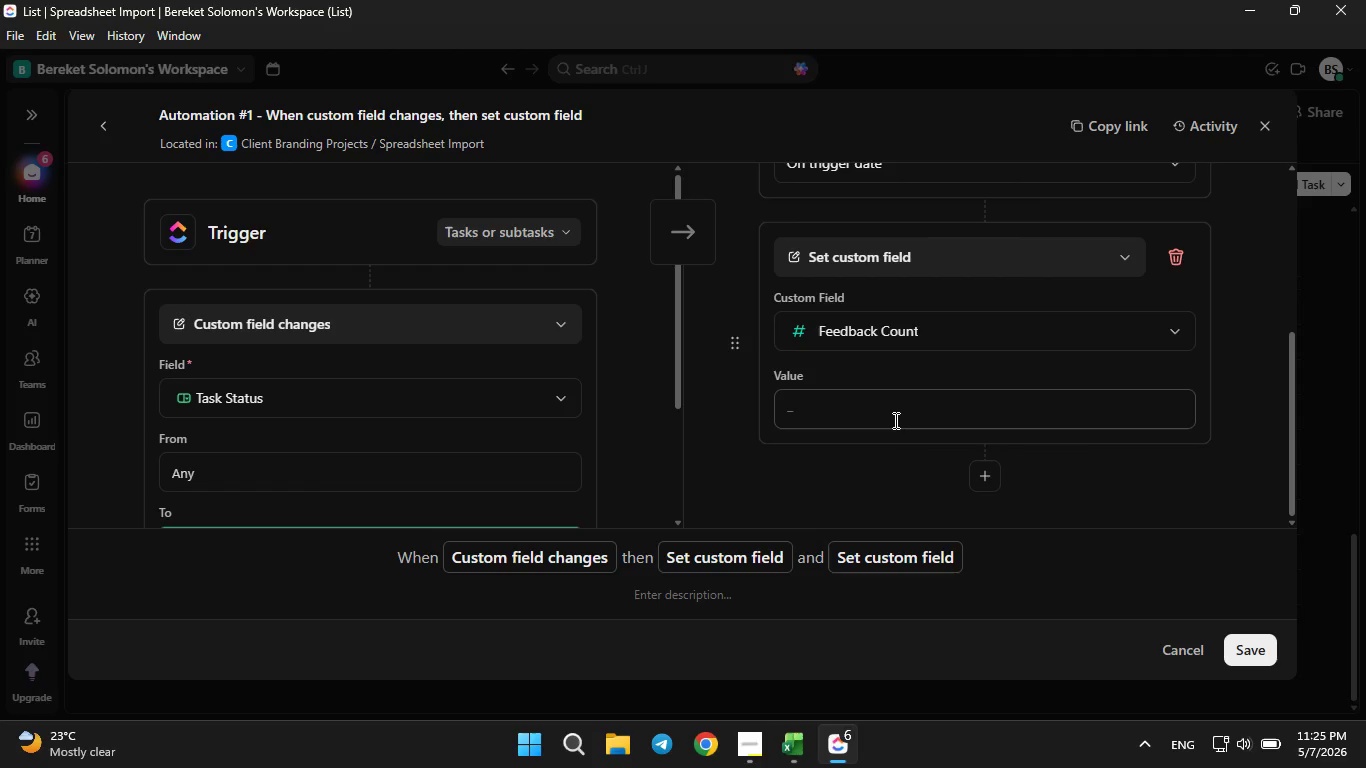 
left_click([896, 415])
 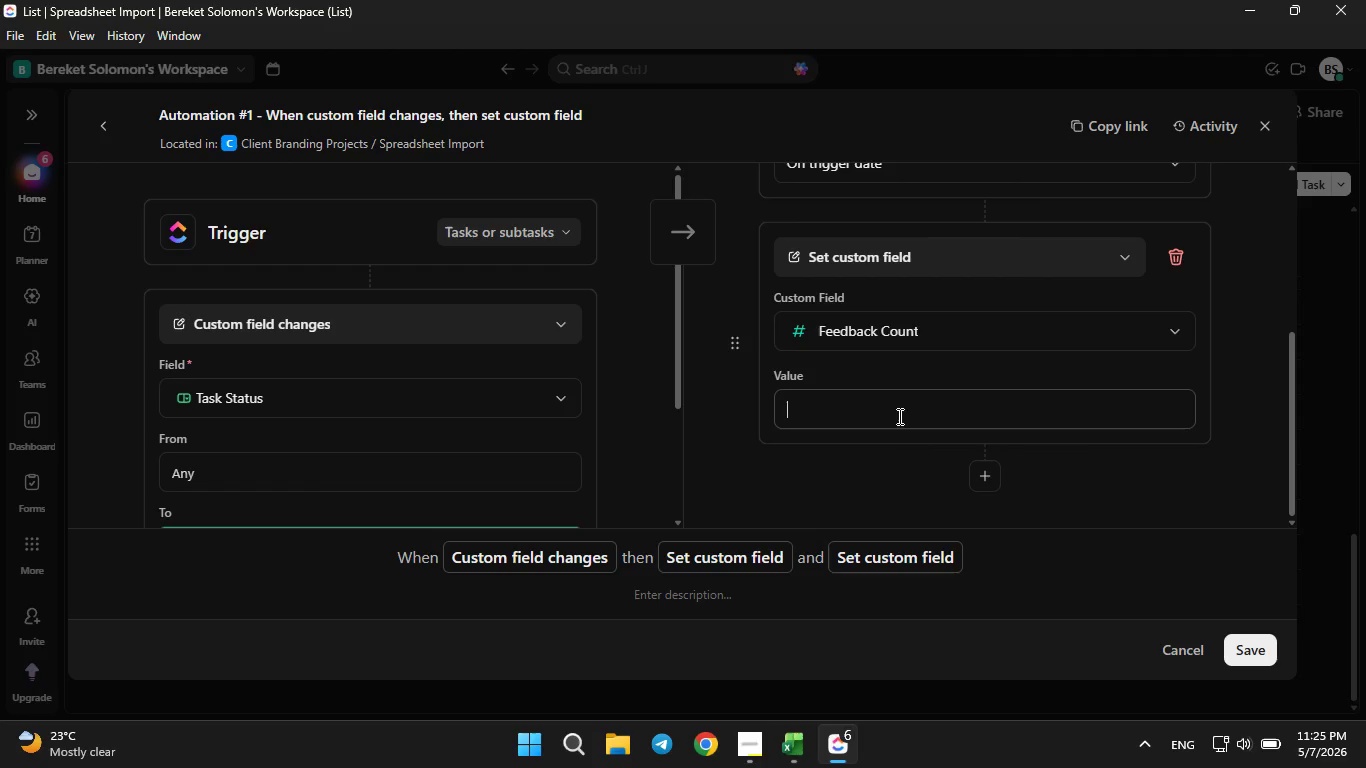 
type(11)
 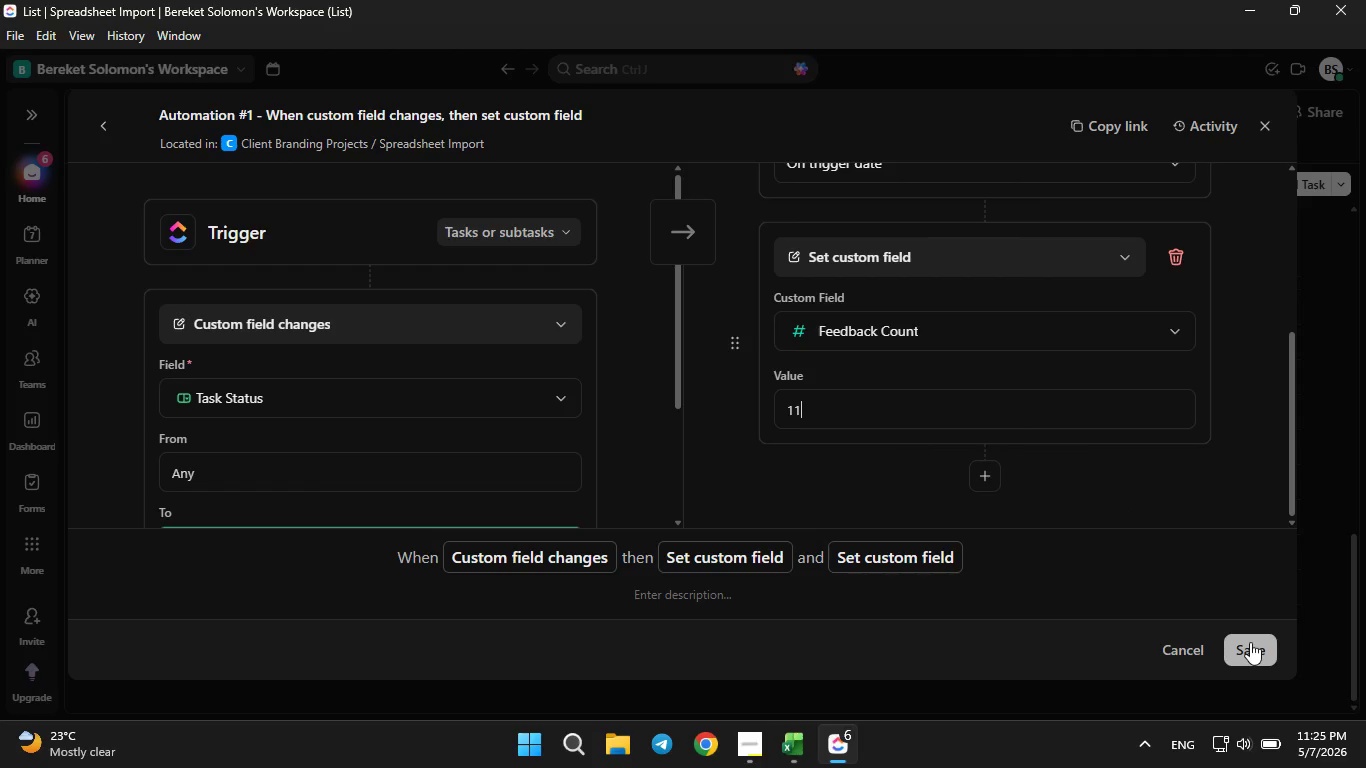 
left_click([1248, 642])
 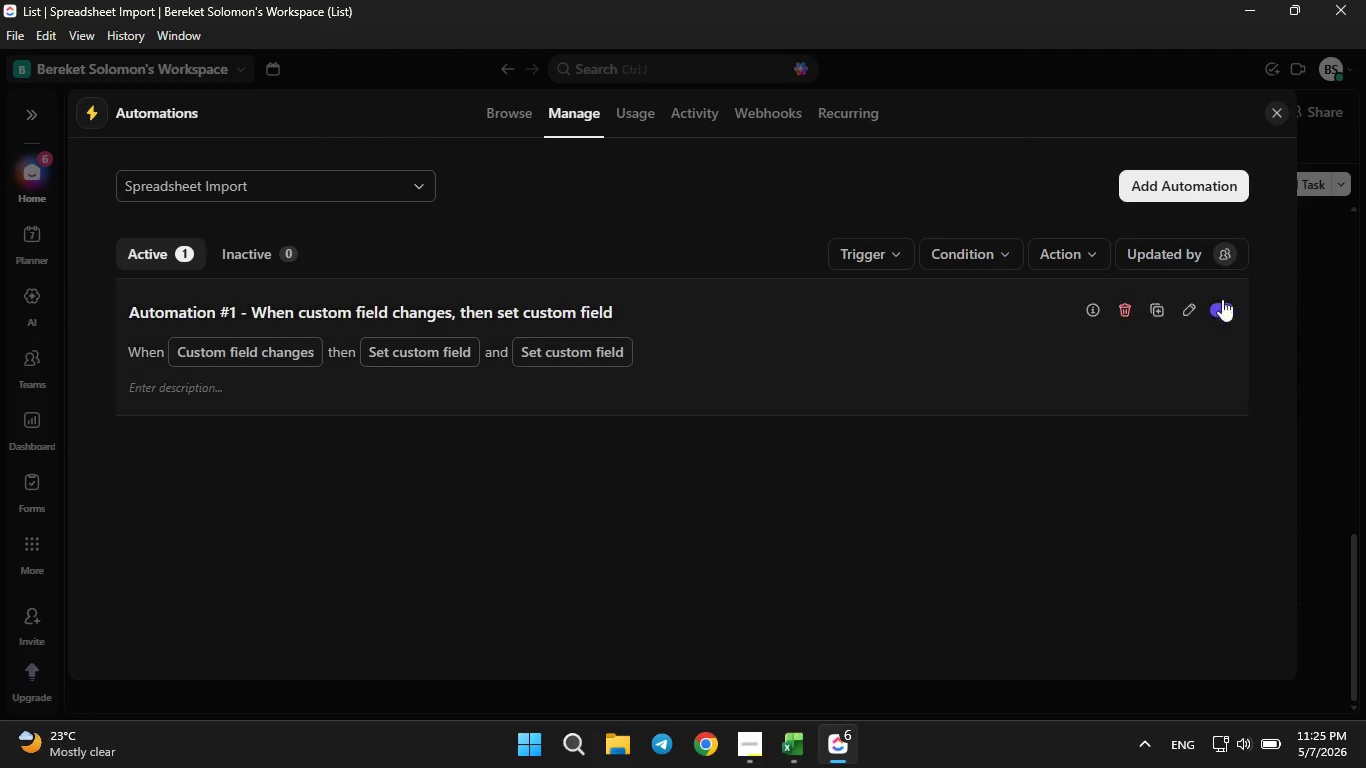 
left_click([1280, 108])
 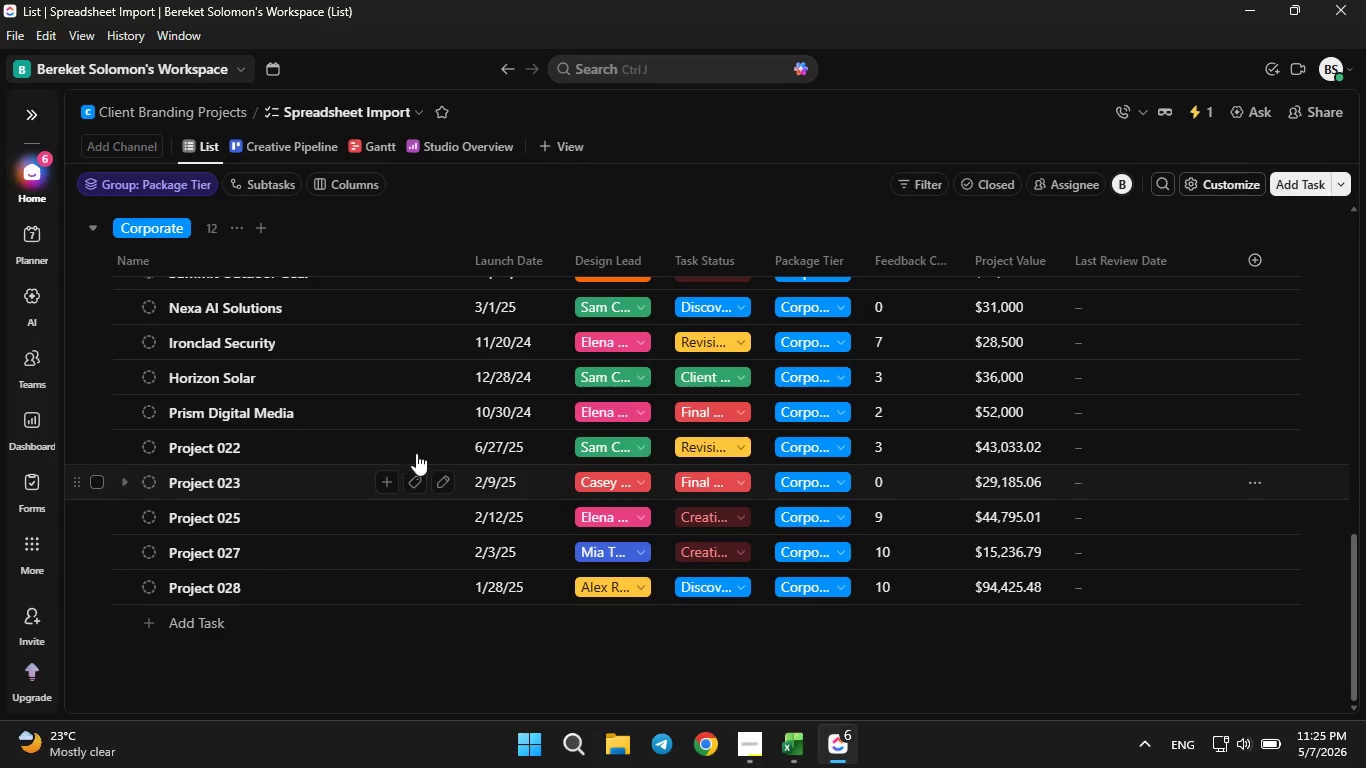 
scroll: coordinate [413, 468], scroll_direction: up, amount: 12.0
 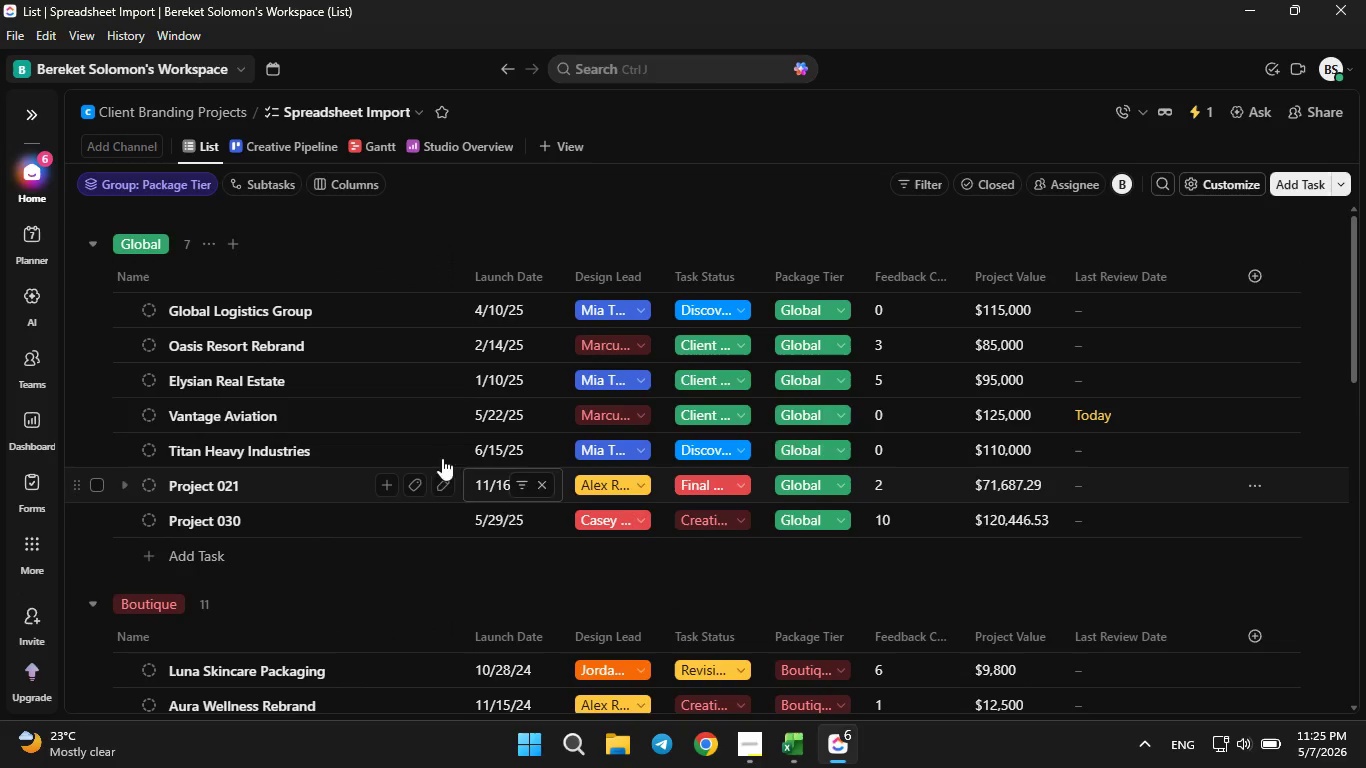 
left_click([339, 442])
 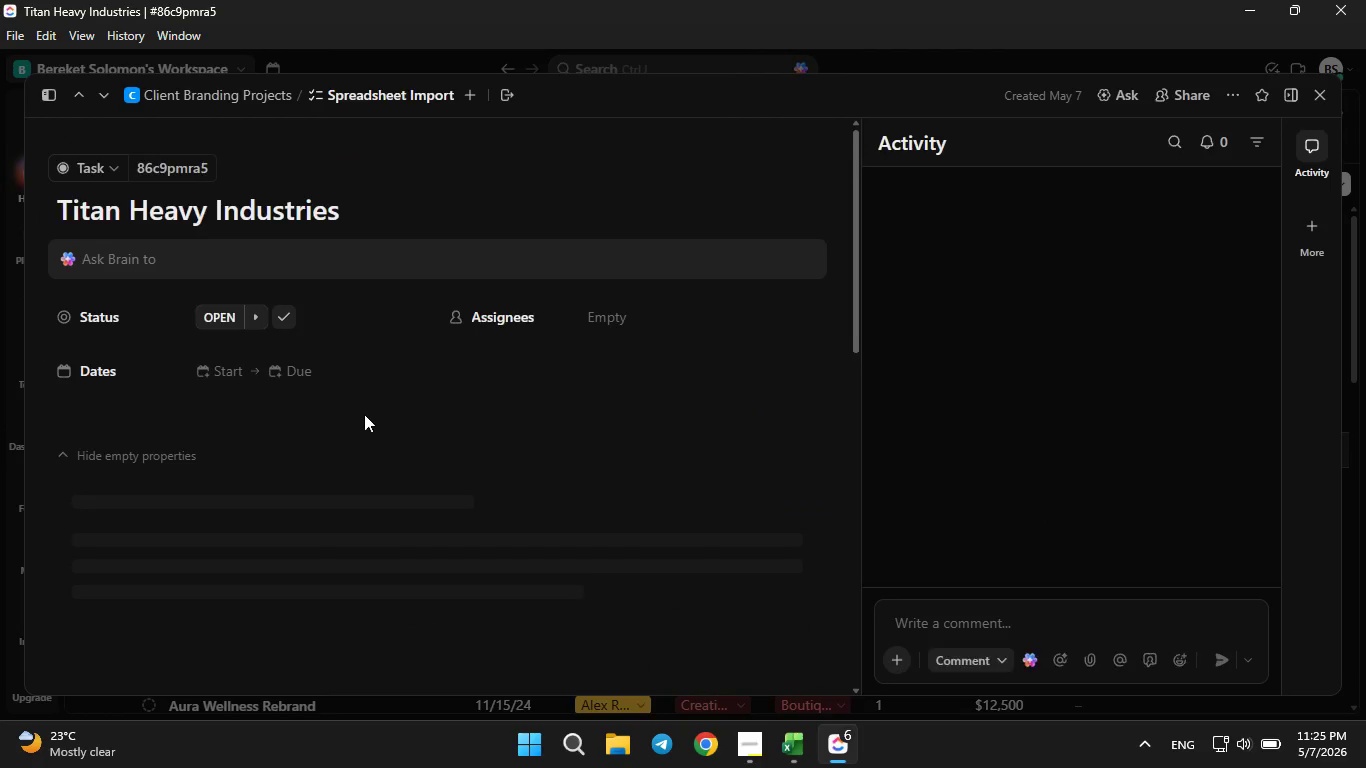 
scroll: coordinate [392, 421], scroll_direction: down, amount: 2.0
 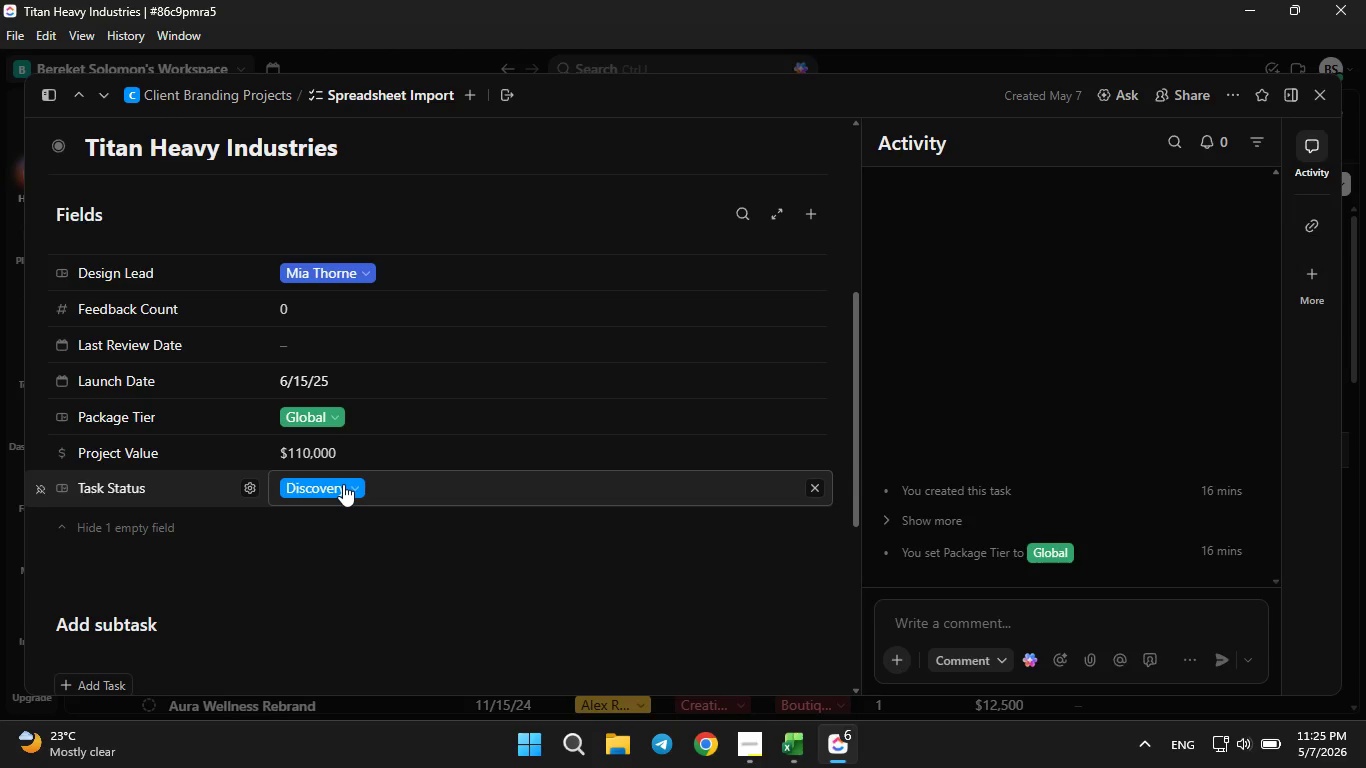 
wait(6.9)
 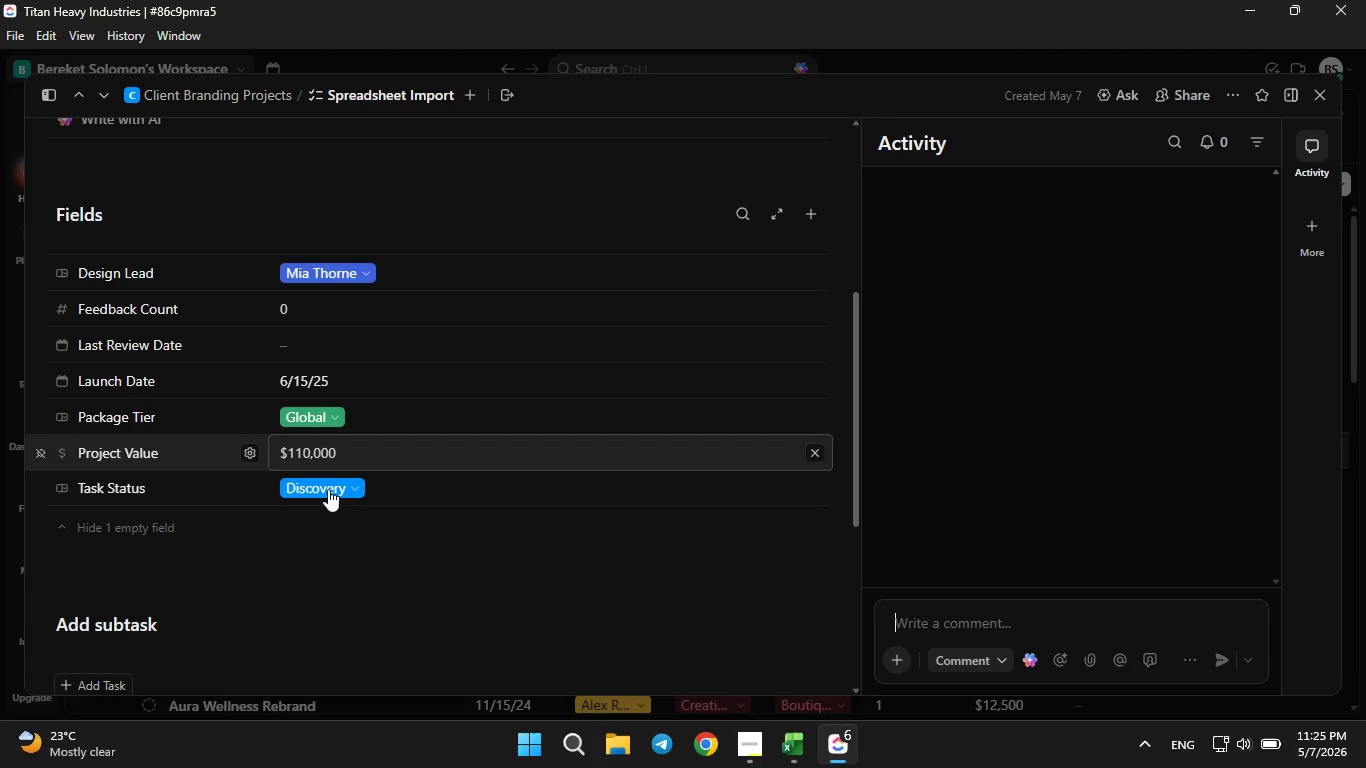 
left_click([343, 485])
 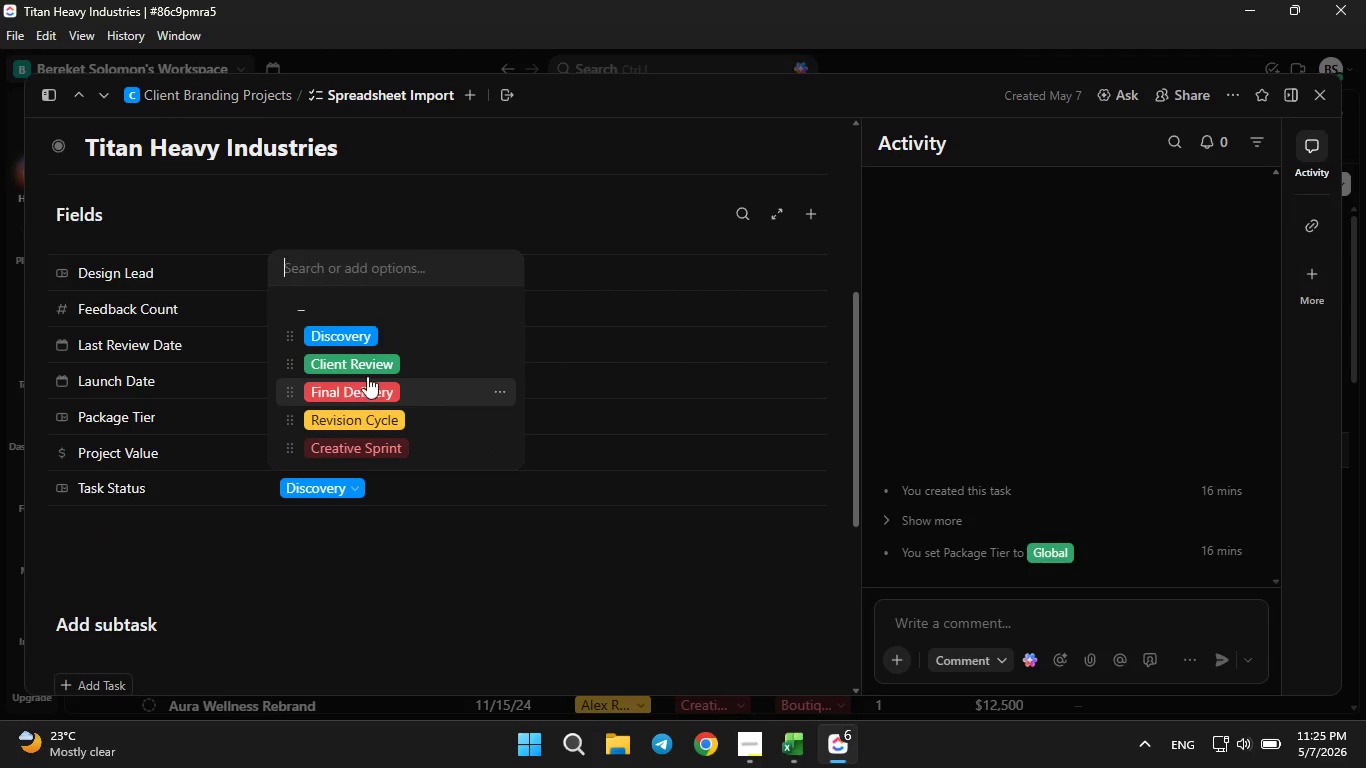 
left_click([369, 366])
 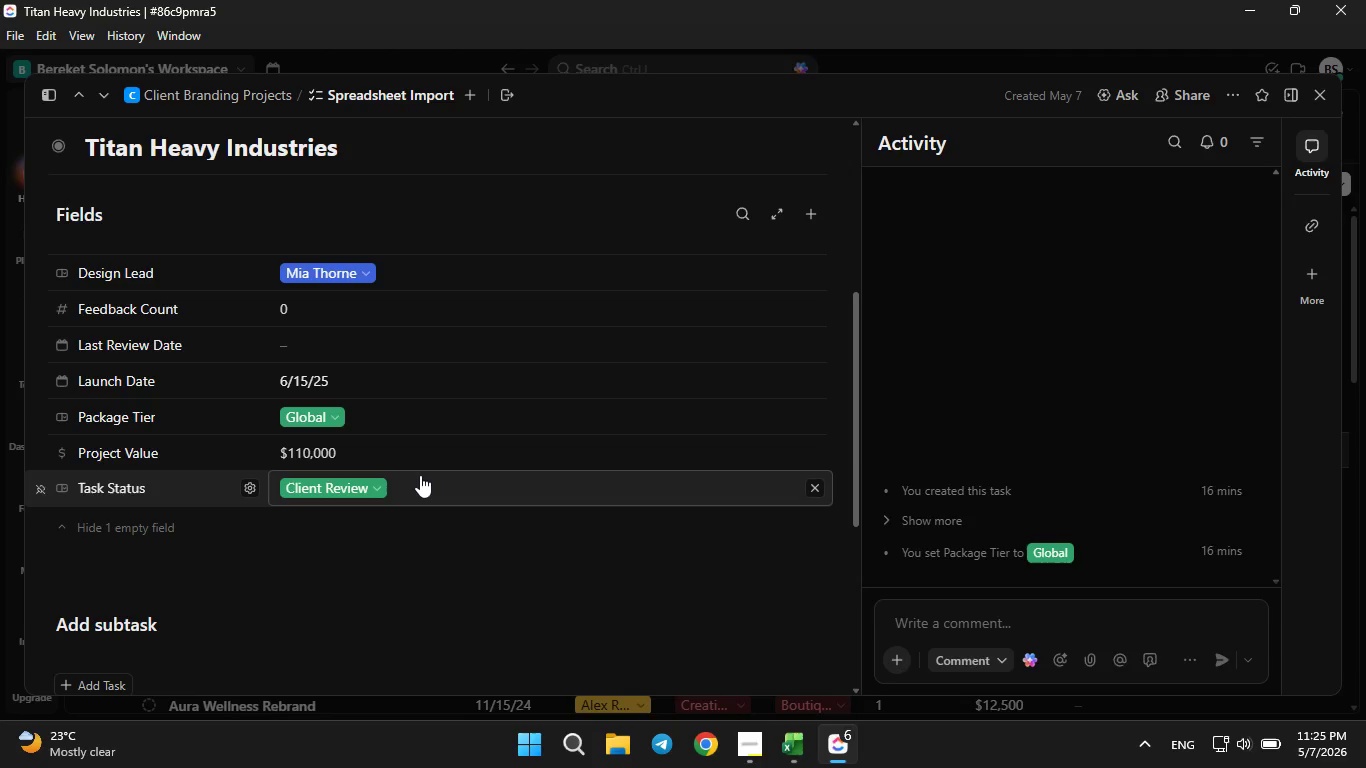 
wait(8.89)
 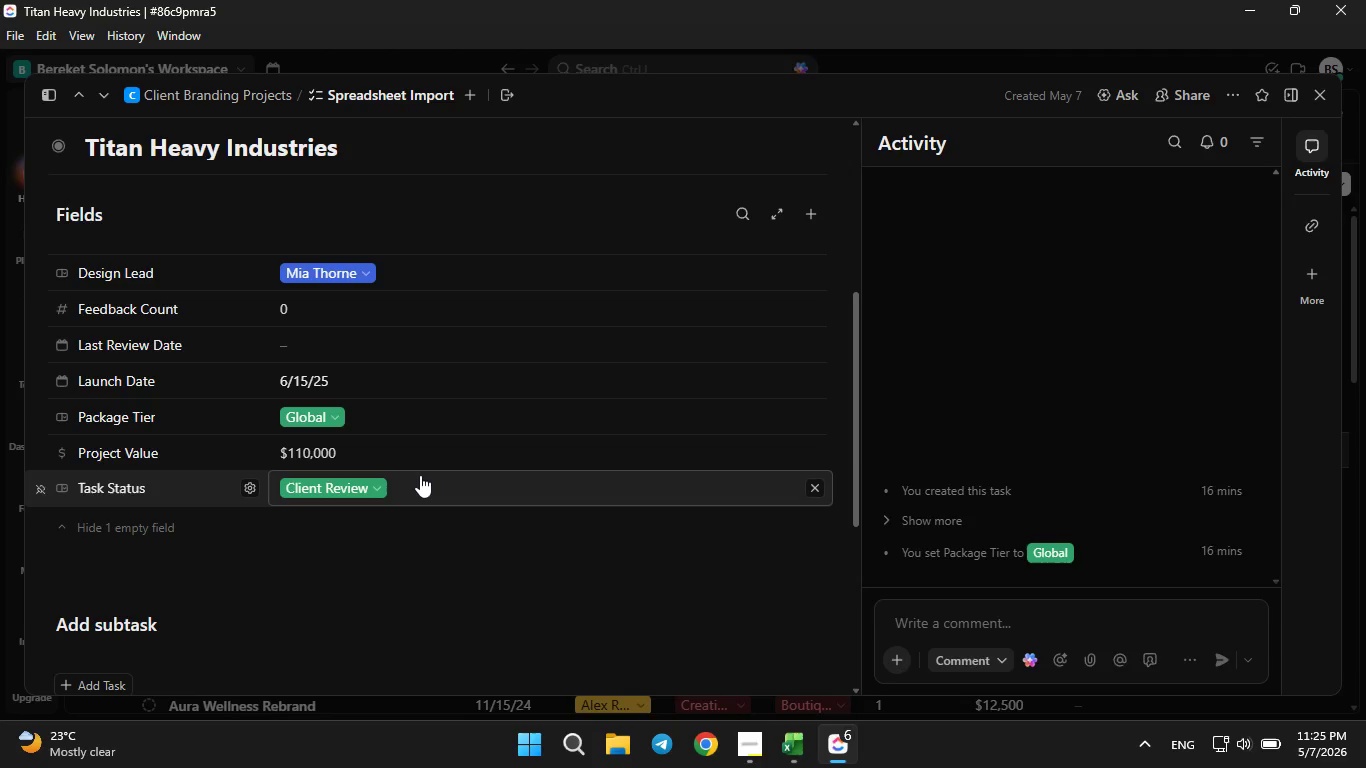 
left_click([1324, 93])
 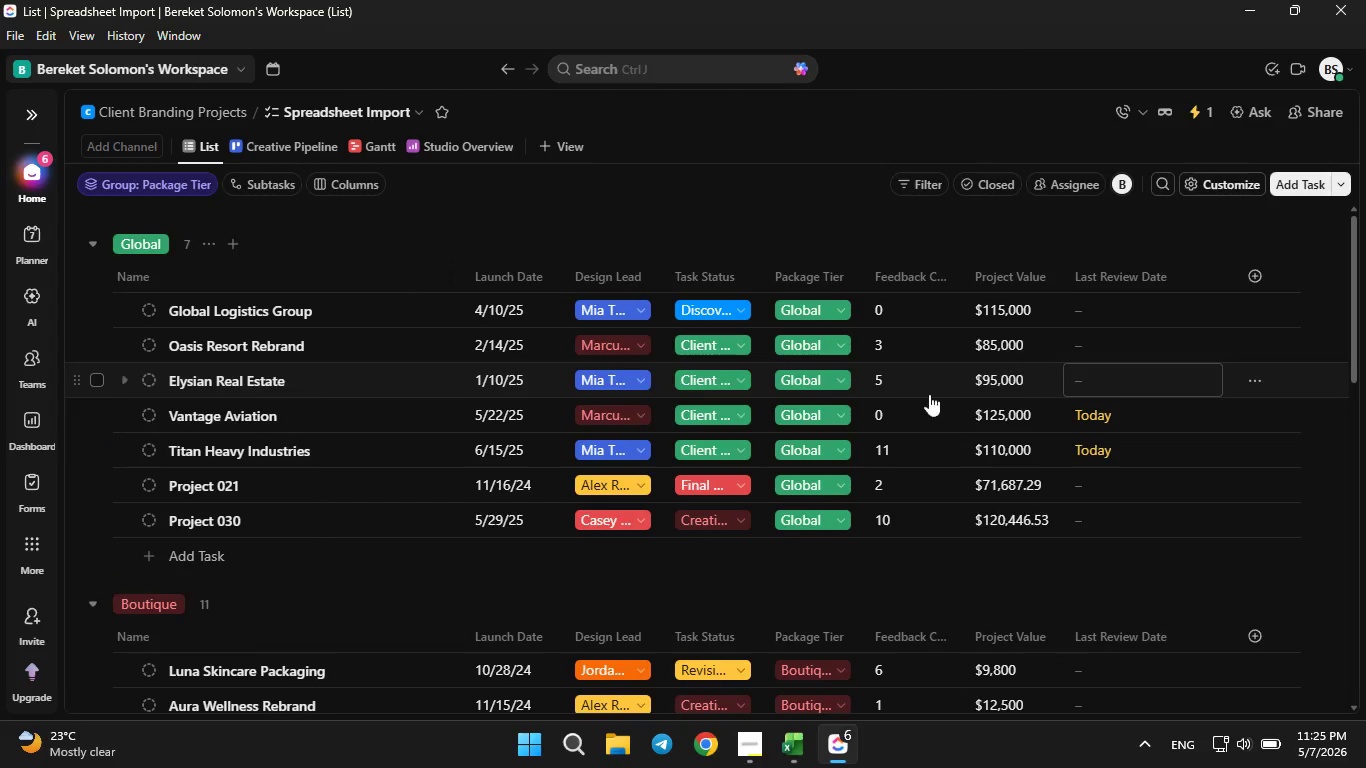 
scroll: coordinate [898, 409], scroll_direction: up, amount: 6.0
 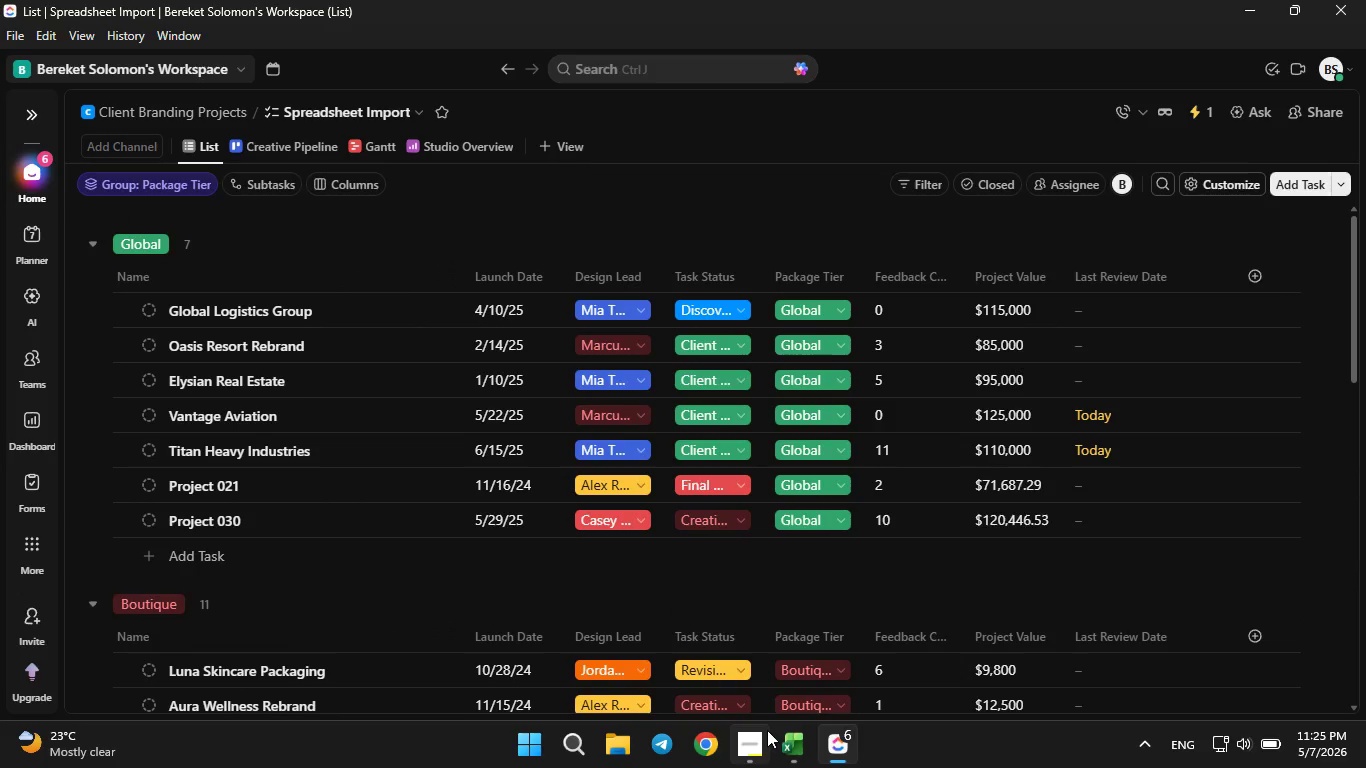 
left_click([764, 730])